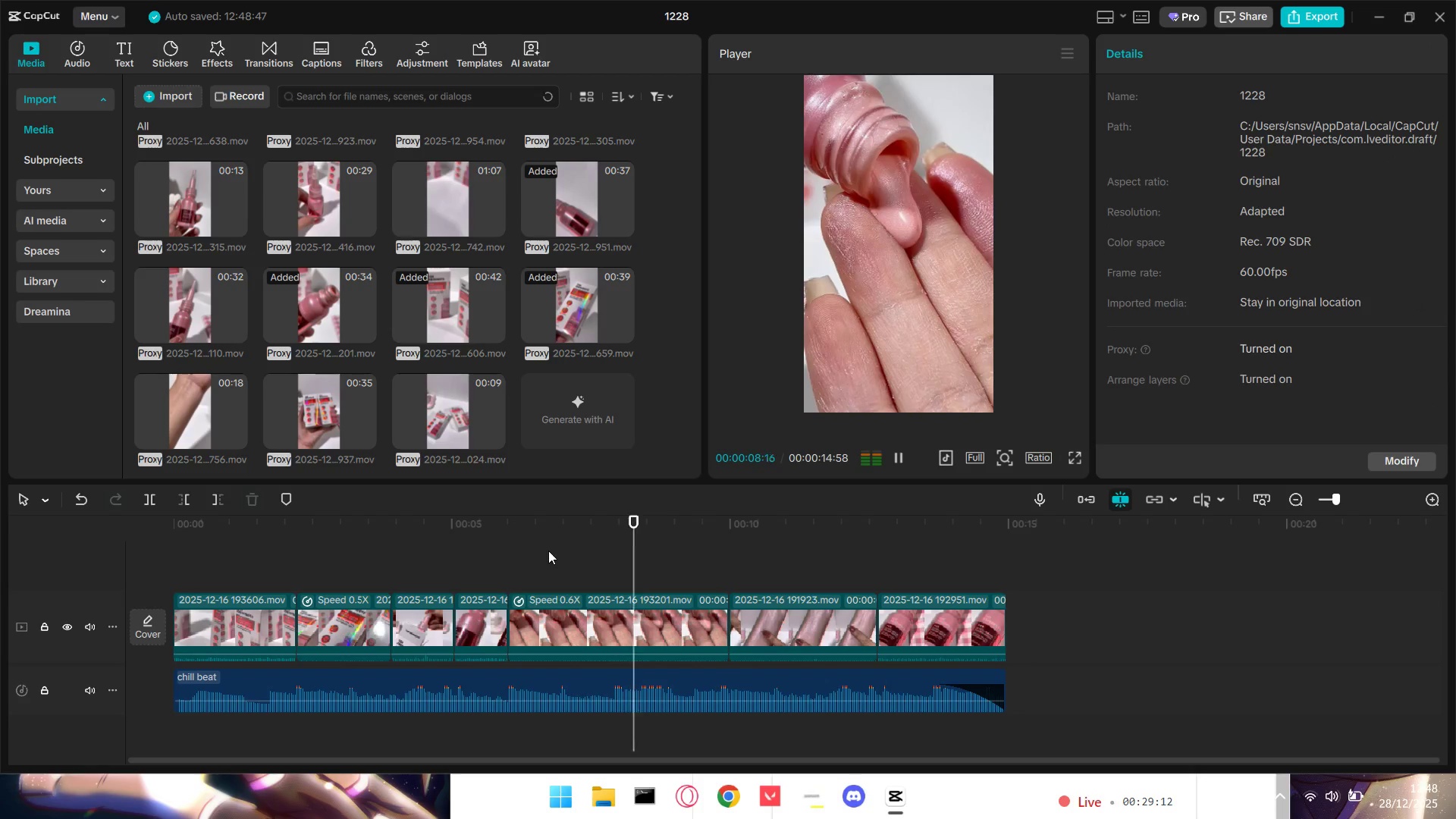 
key(Space)
 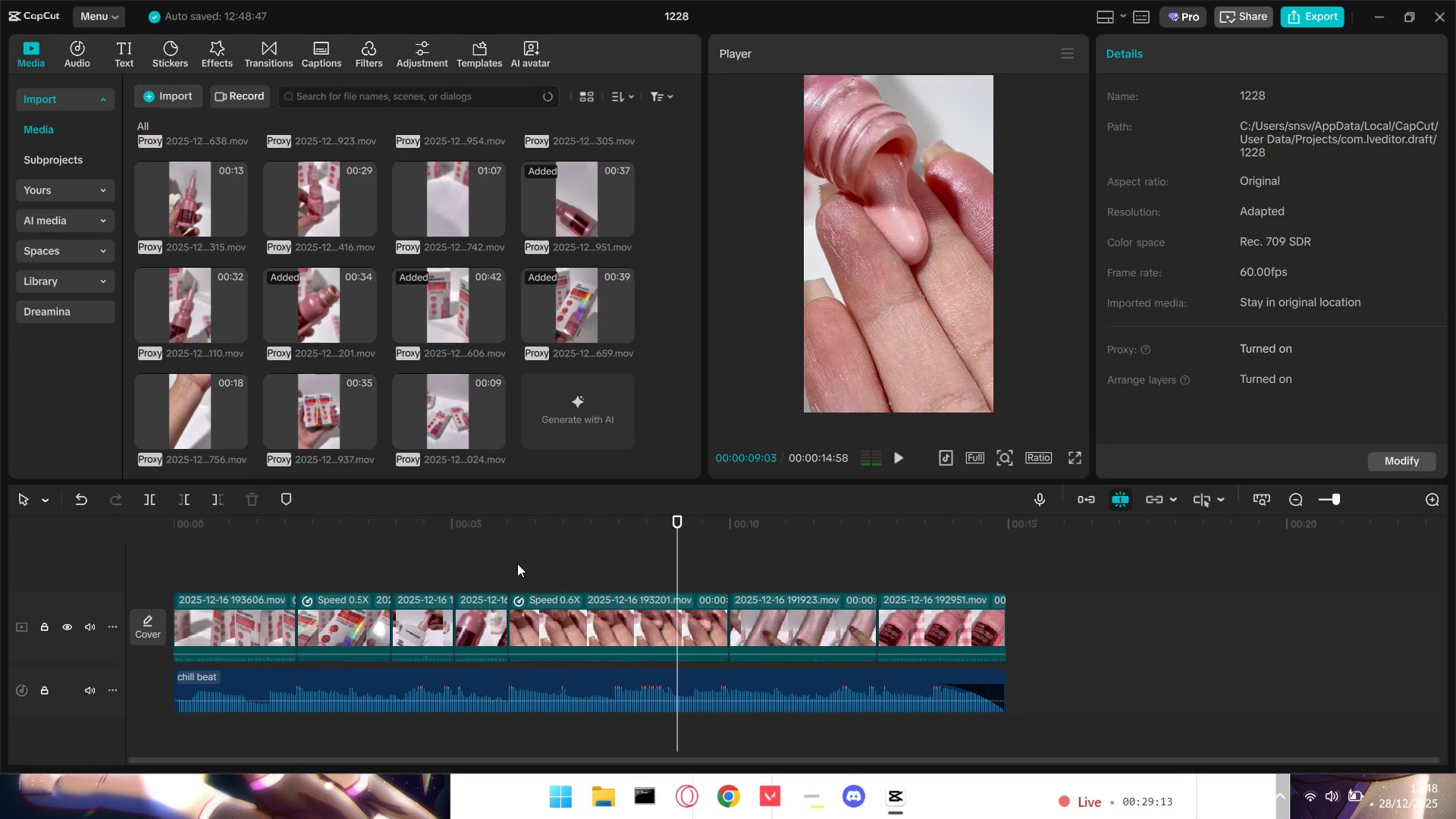 
left_click([517, 563])
 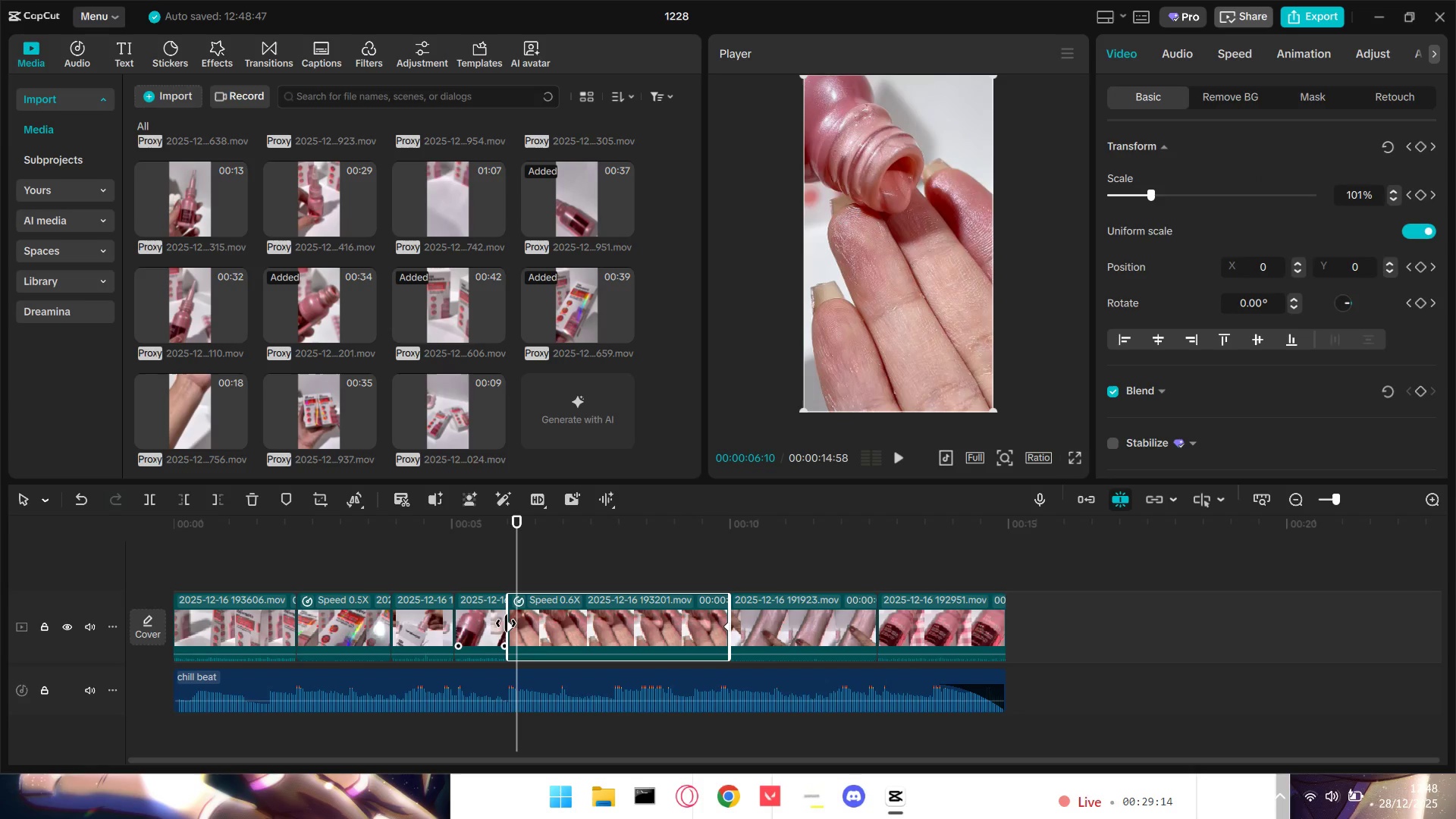 
left_click([510, 626])
 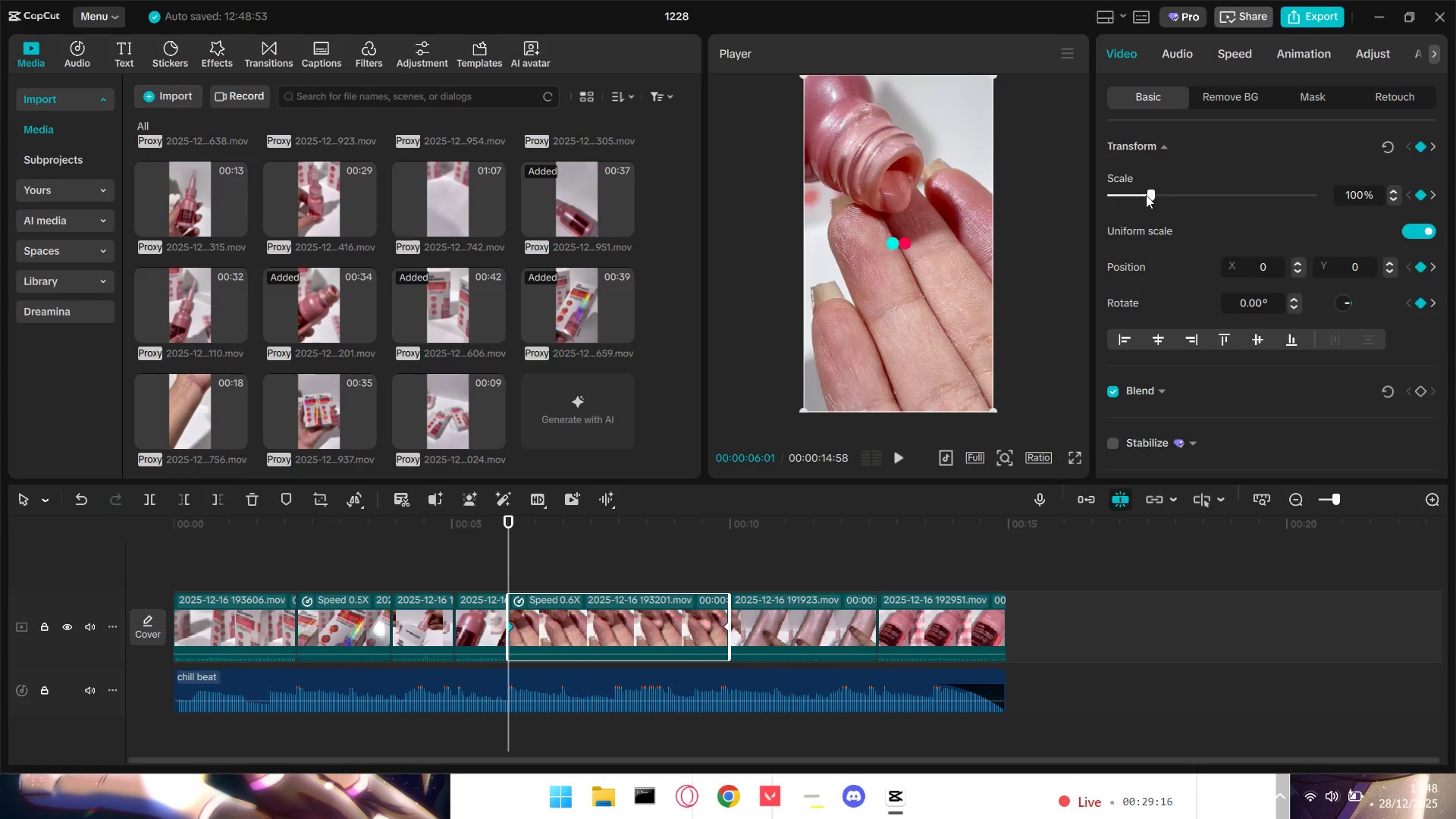 
left_click_drag(start_coordinate=[1150, 195], to_coordinate=[1171, 193])
 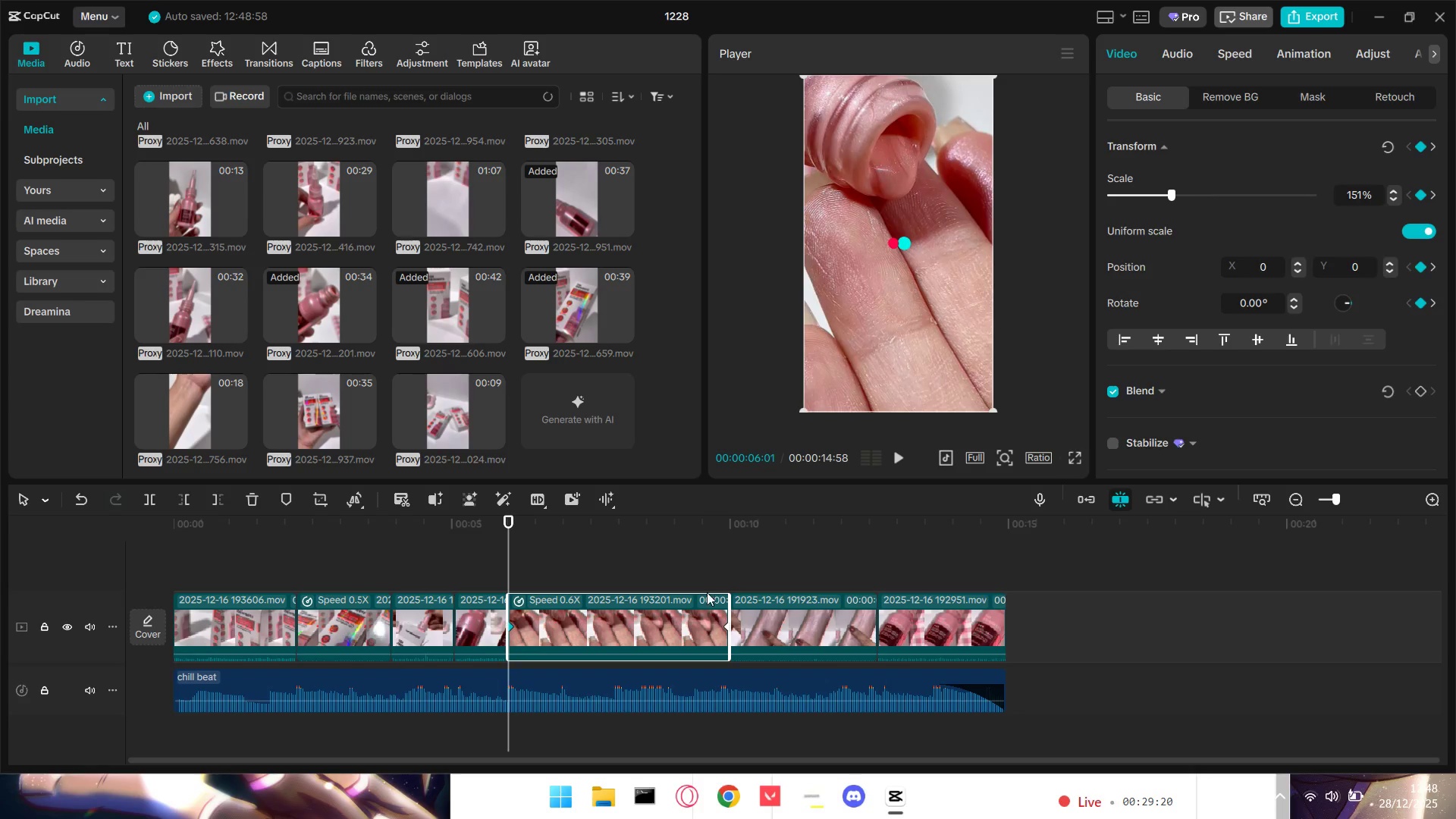 
left_click_drag(start_coordinate=[706, 563], to_coordinate=[704, 569])
 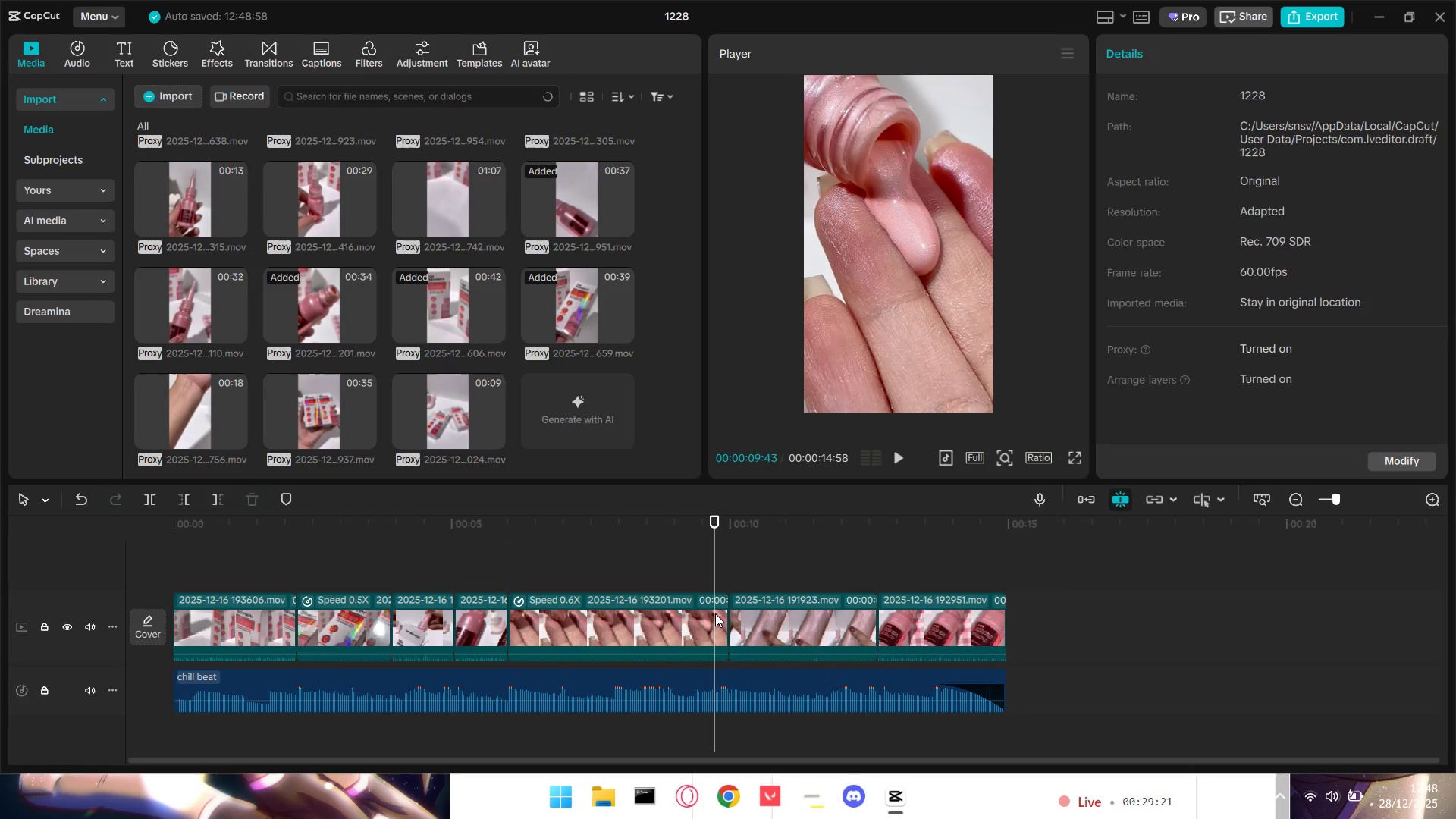 
triple_click([715, 617])
 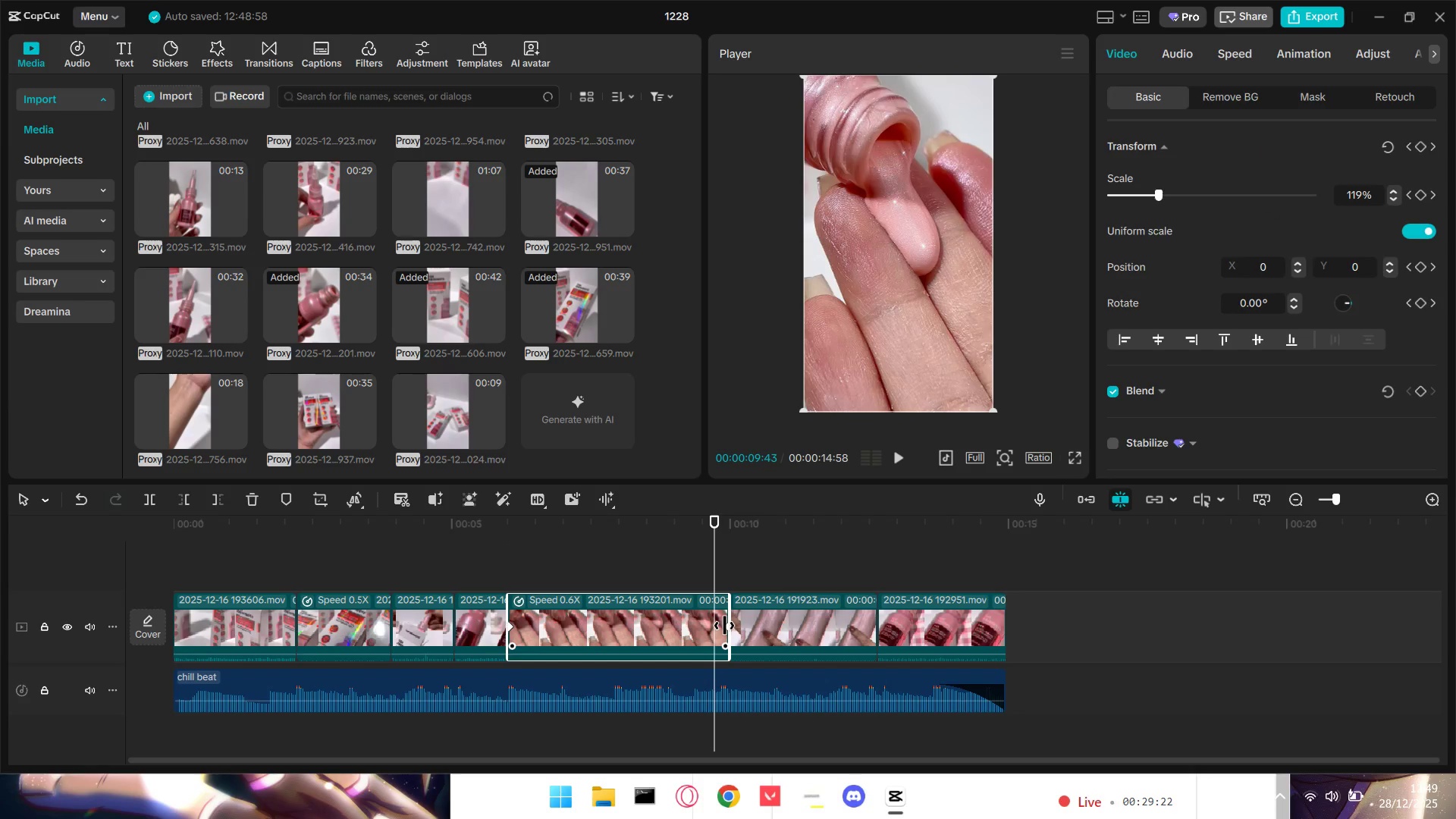 
triple_click([724, 626])
 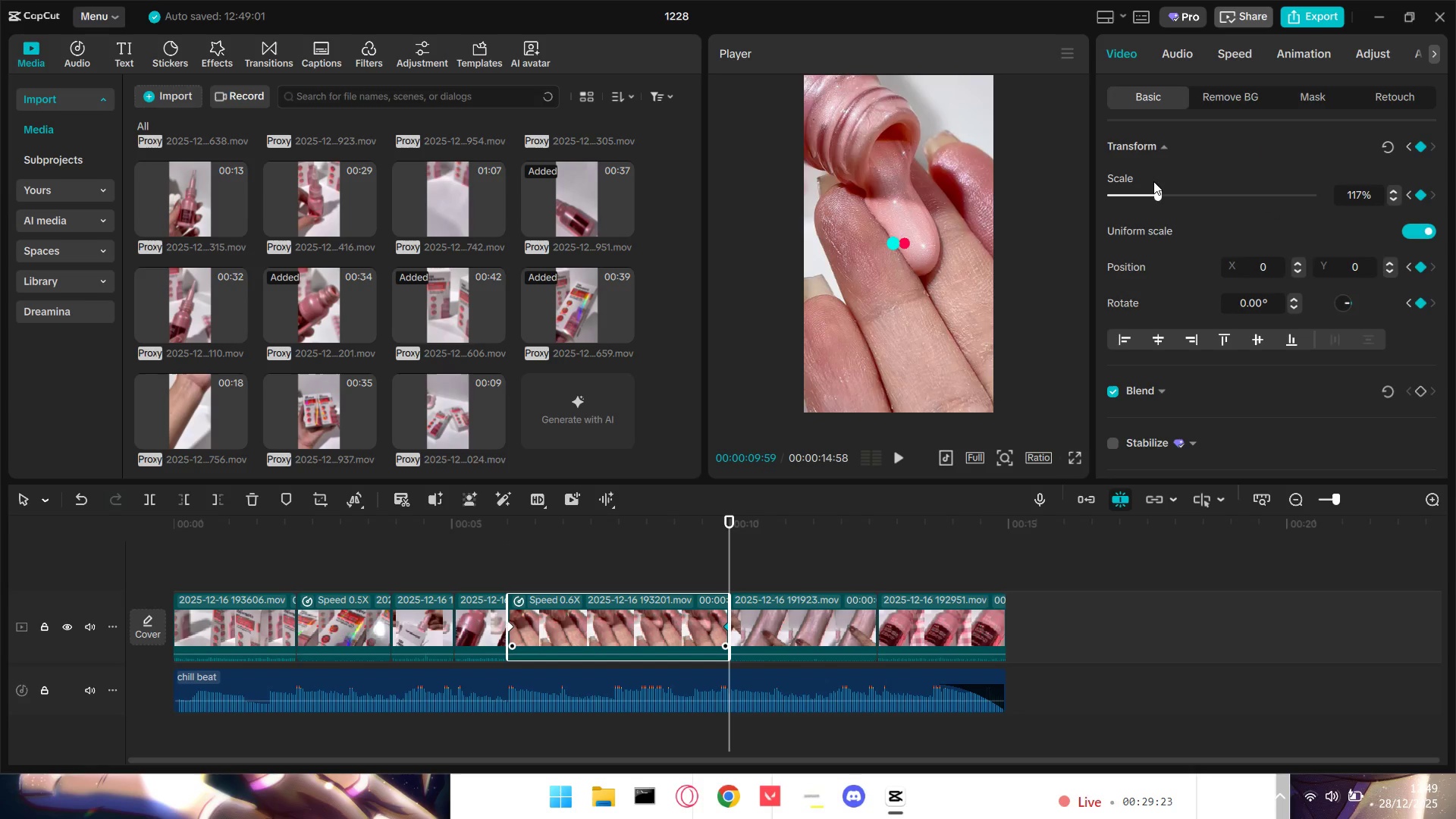 
left_click_drag(start_coordinate=[1159, 190], to_coordinate=[1194, 196])
 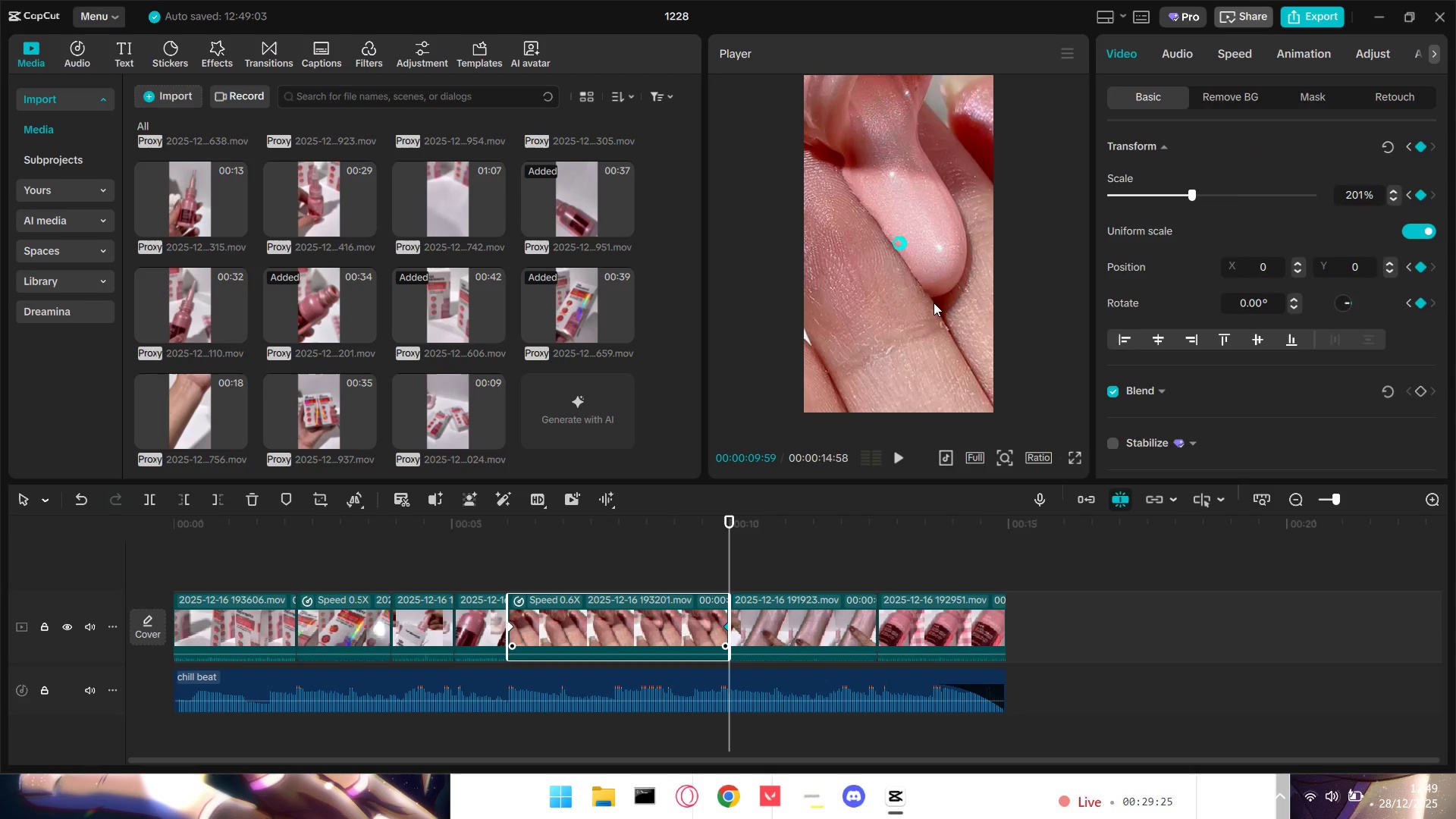 
left_click_drag(start_coordinate=[934, 303], to_coordinate=[927, 283])
 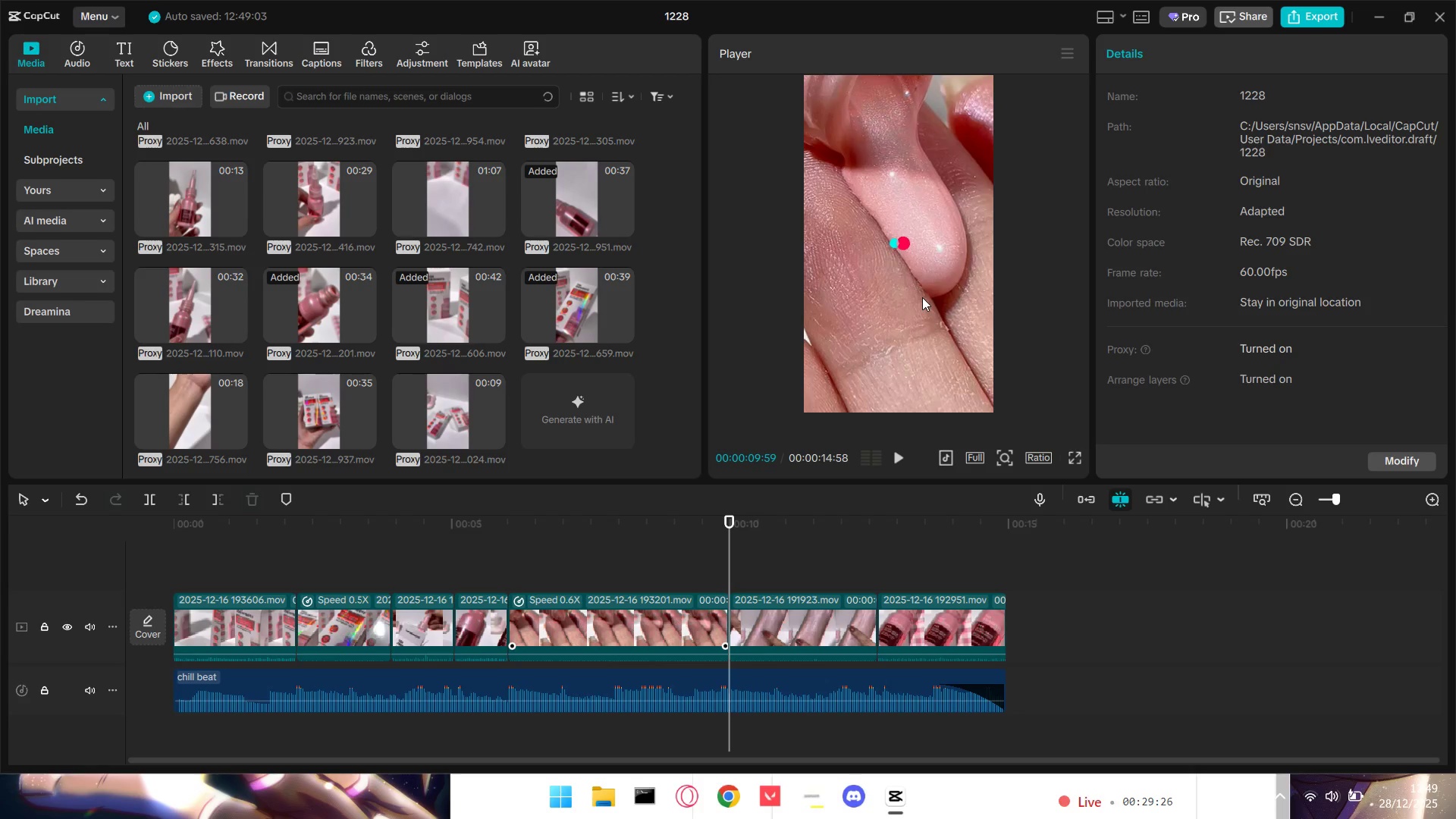 
left_click_drag(start_coordinate=[922, 297], to_coordinate=[914, 282])
 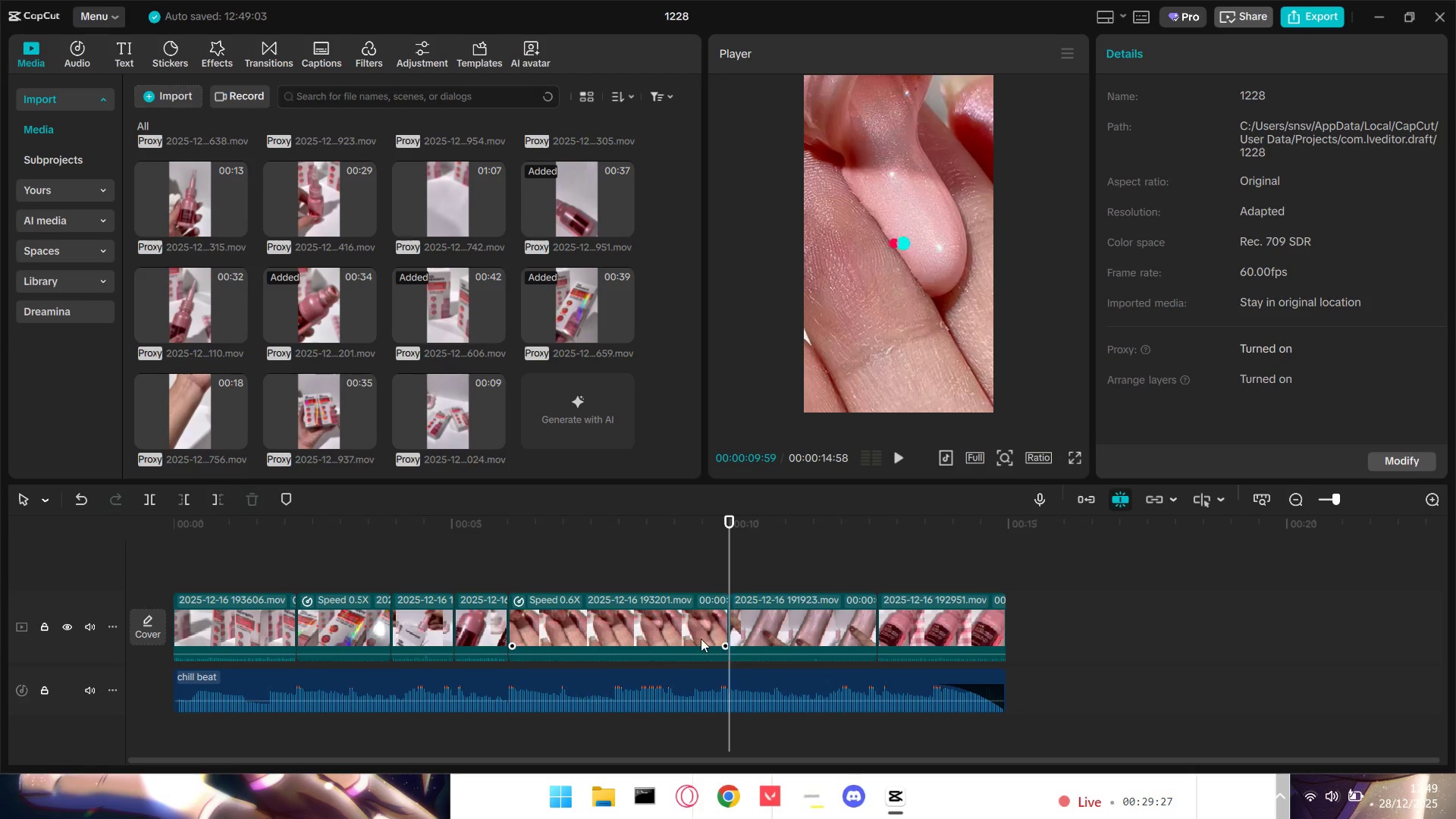 
left_click([699, 639])
 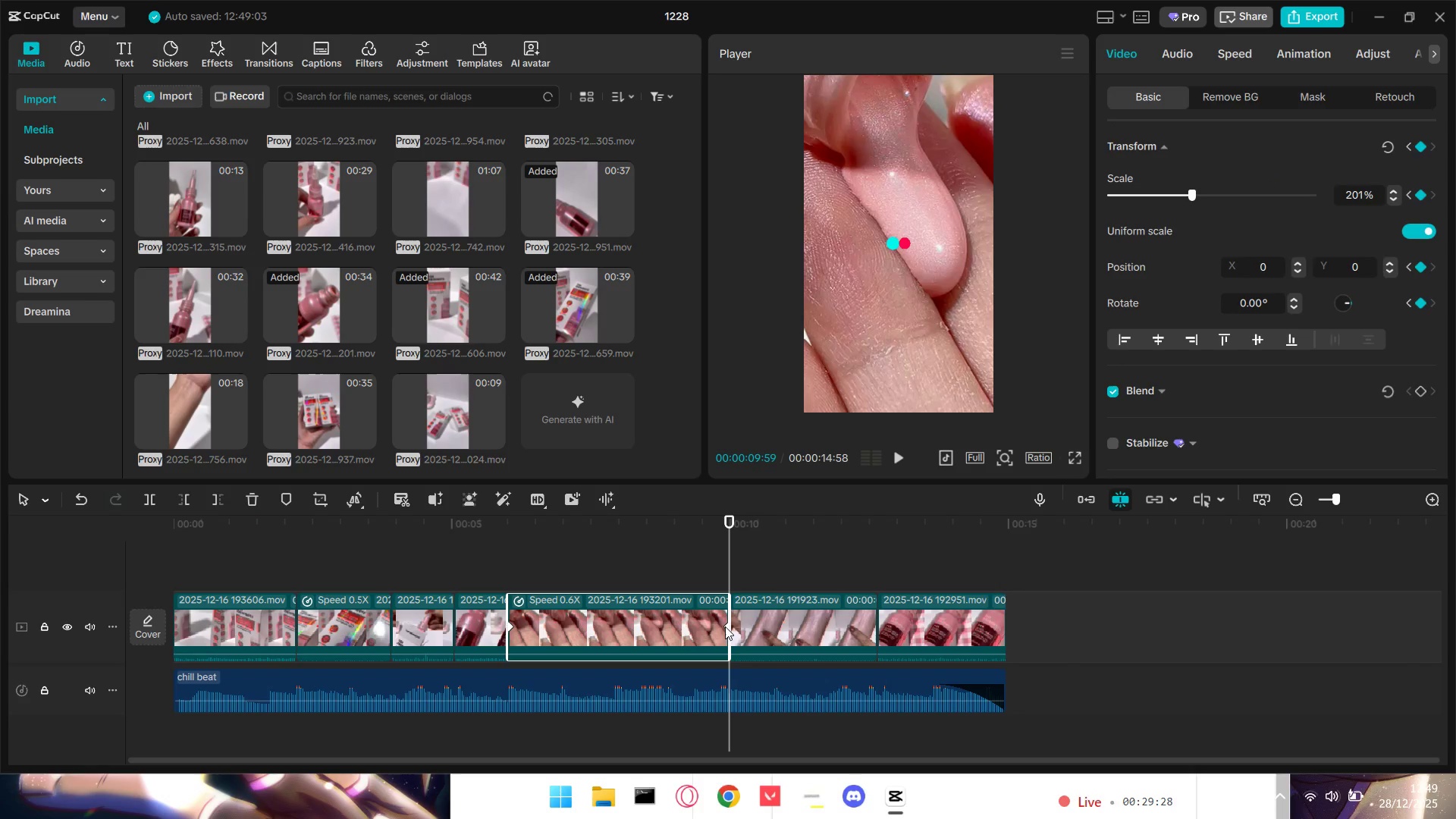 
double_click([725, 626])
 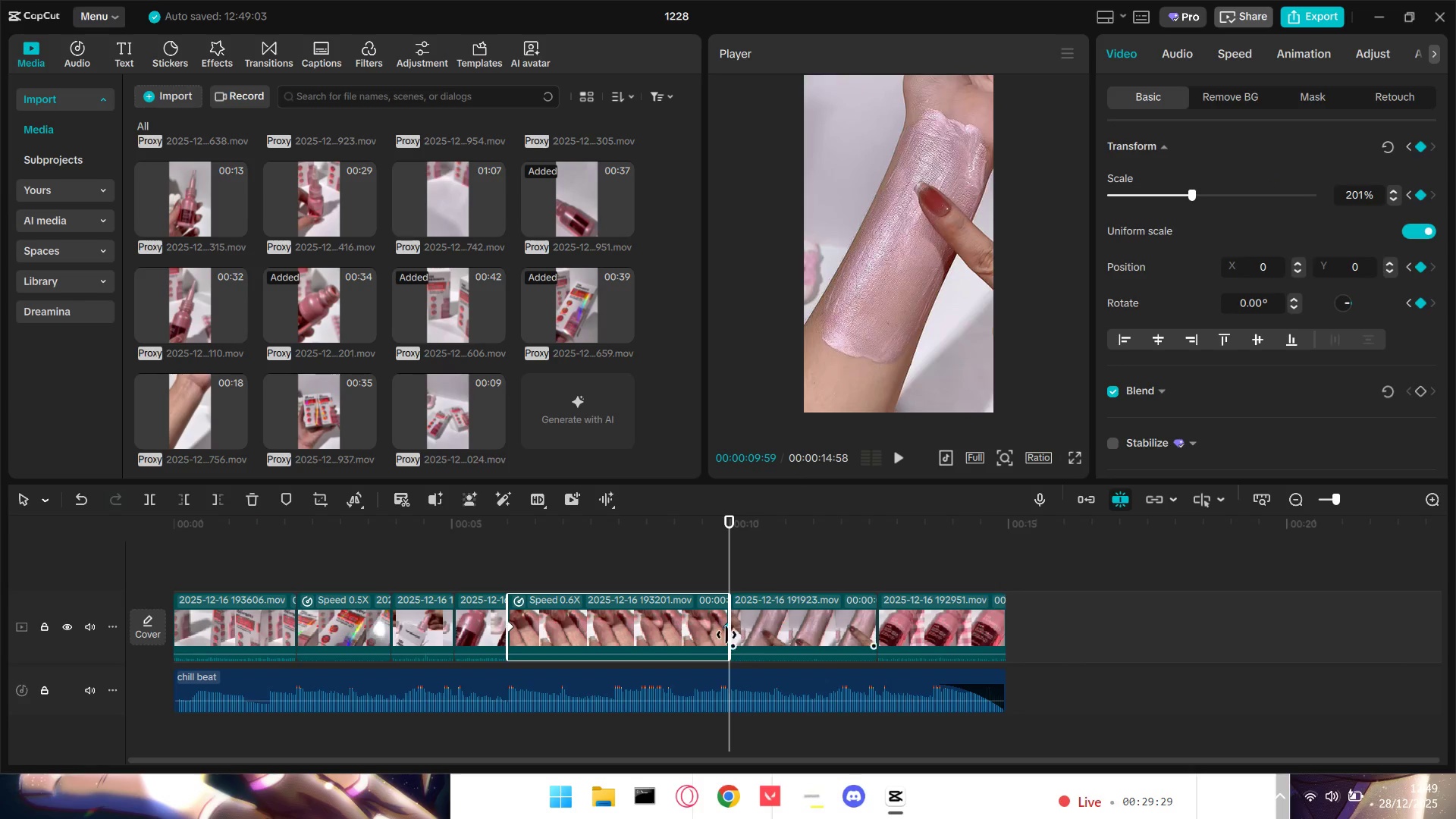 
left_click([688, 541])
 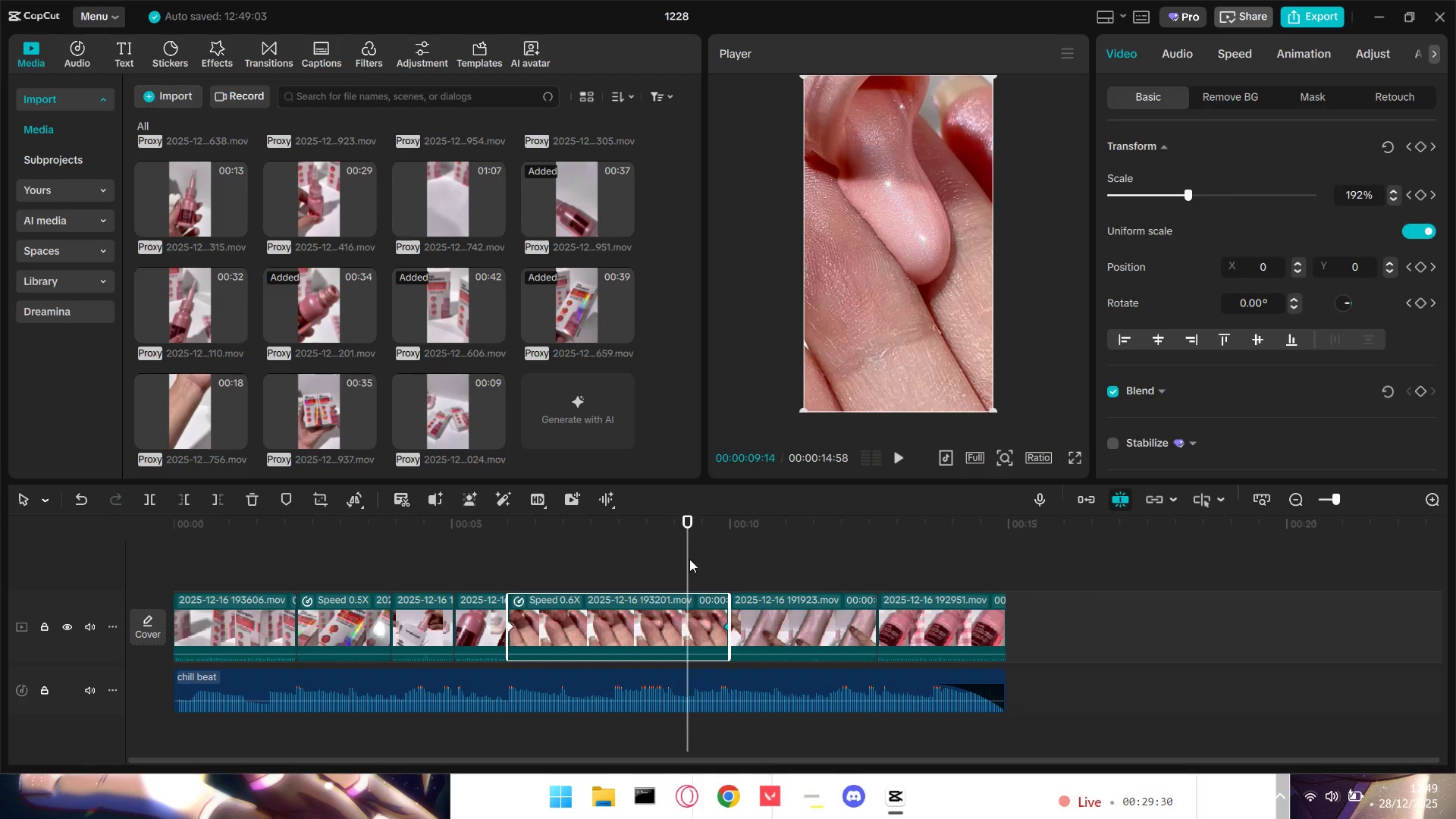 
left_click_drag(start_coordinate=[680, 559], to_coordinate=[715, 559])
 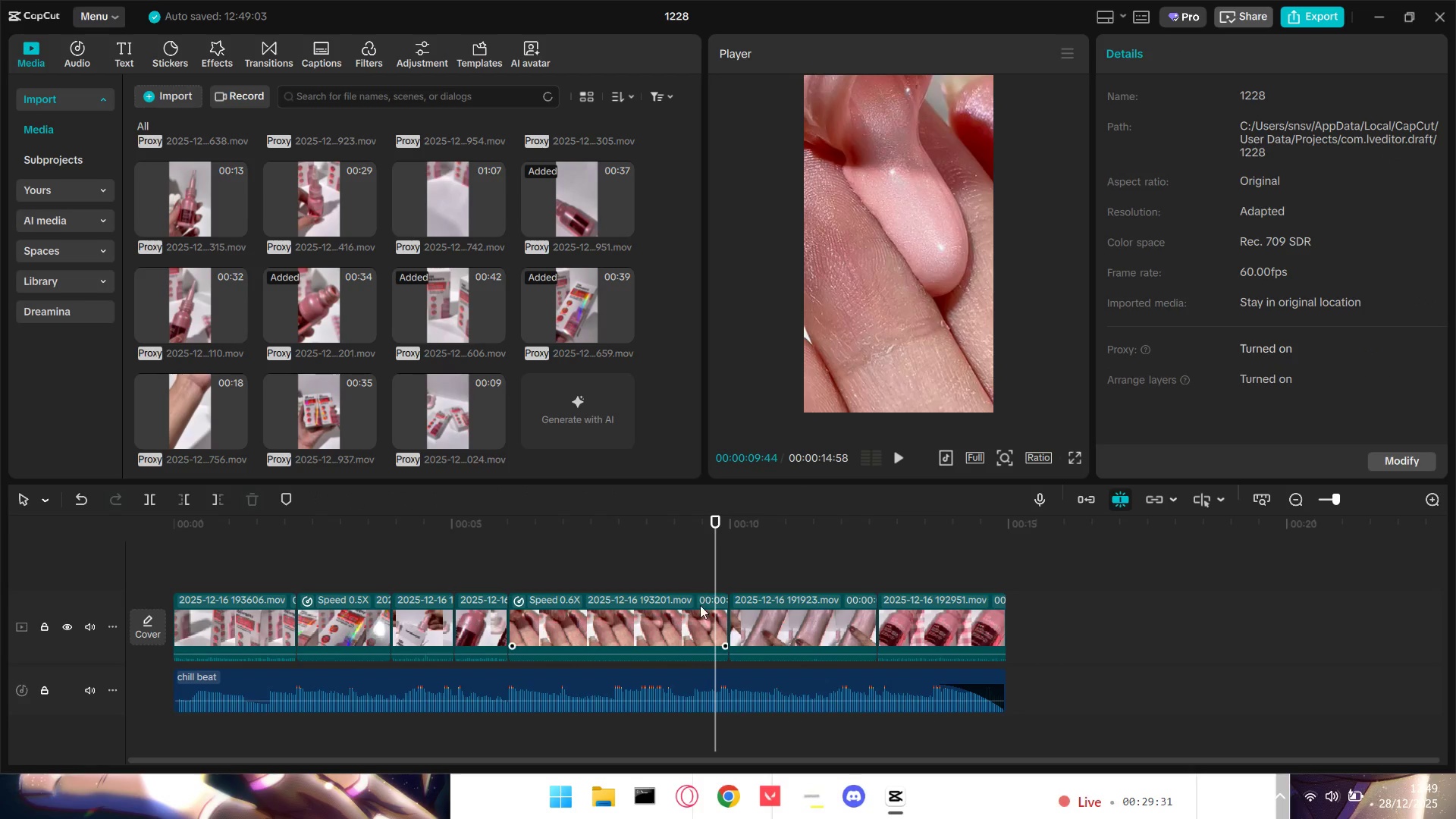 
triple_click([700, 605])
 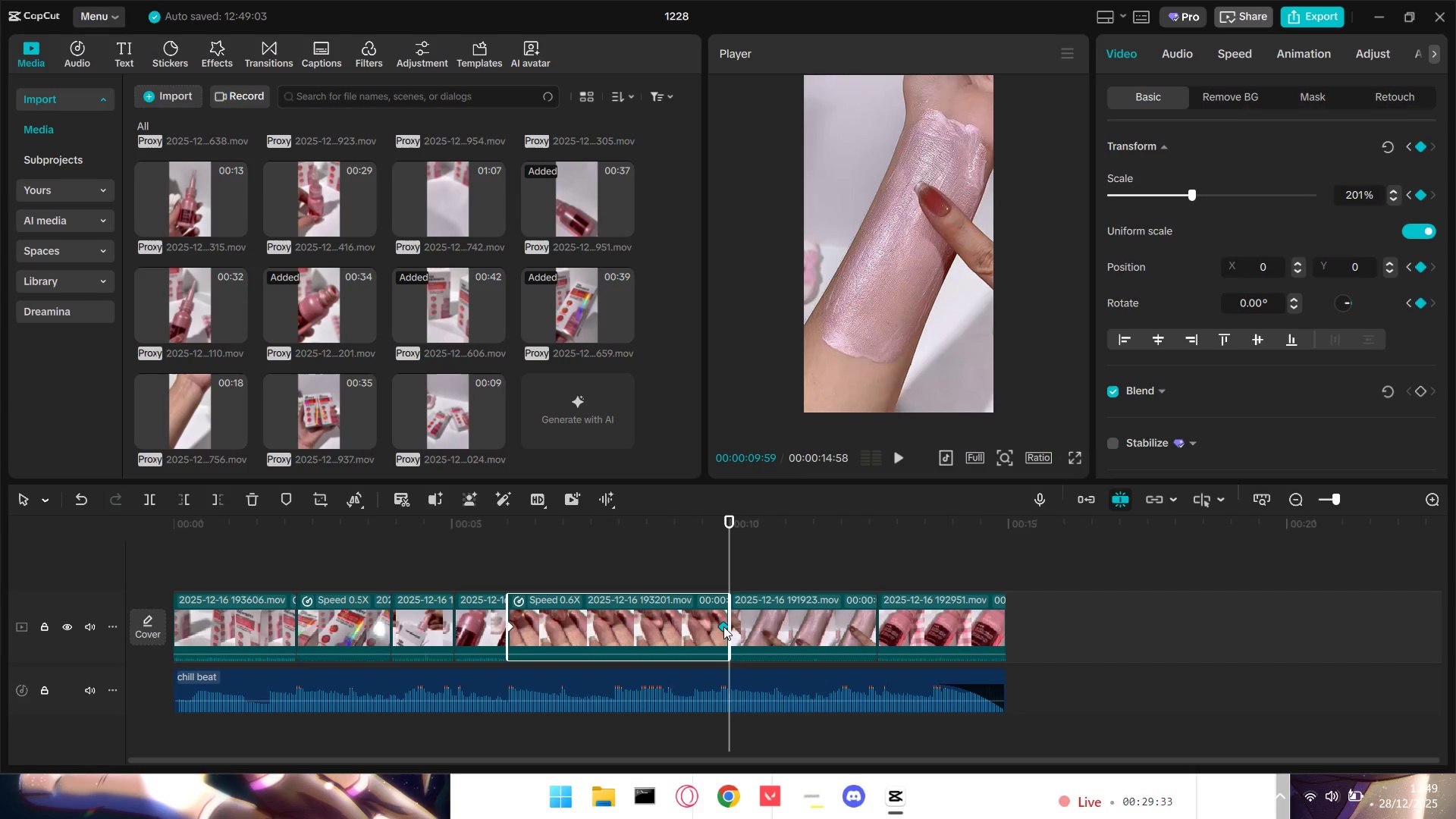 
left_click([714, 576])
 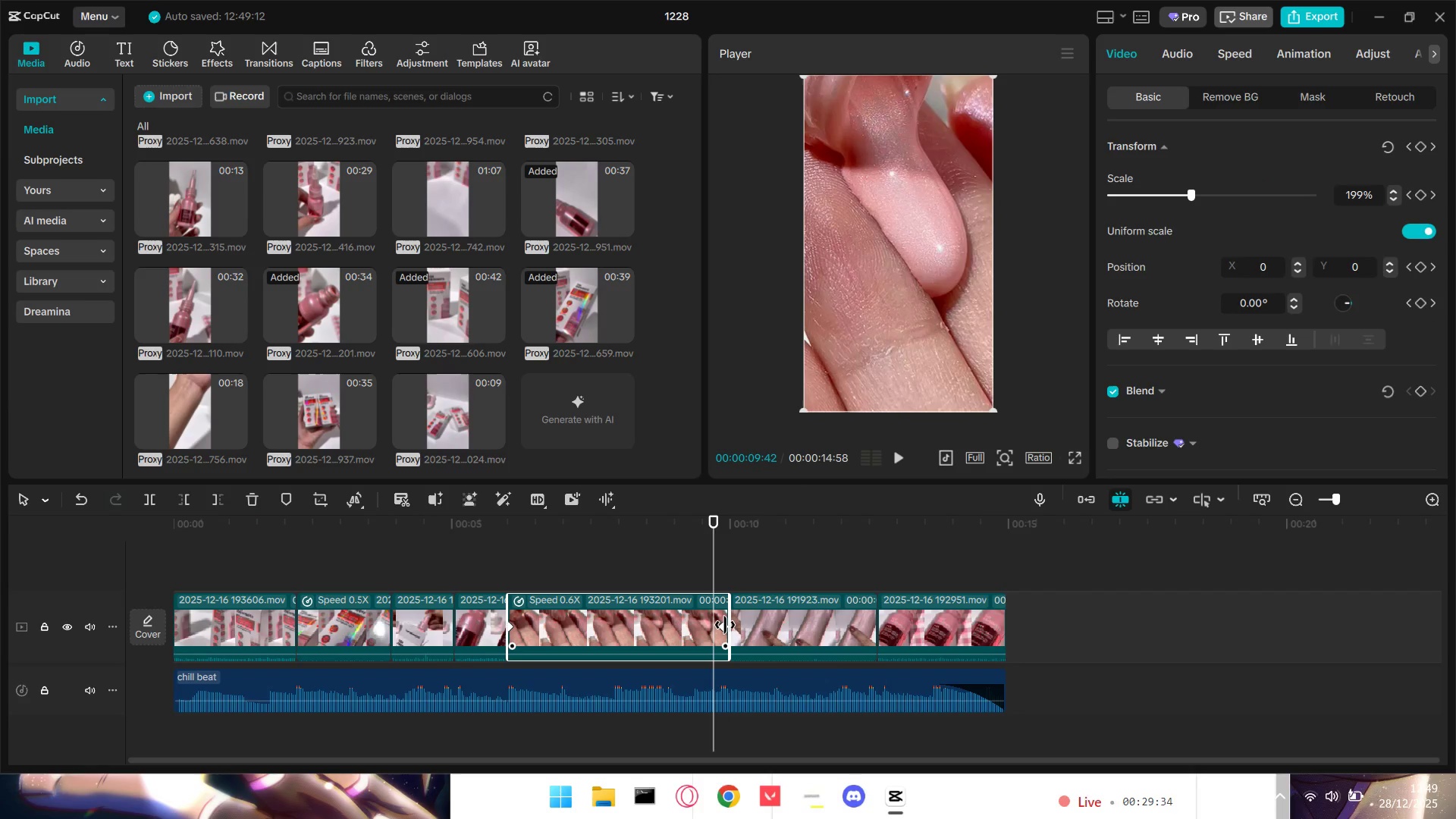 
triple_click([723, 625])
 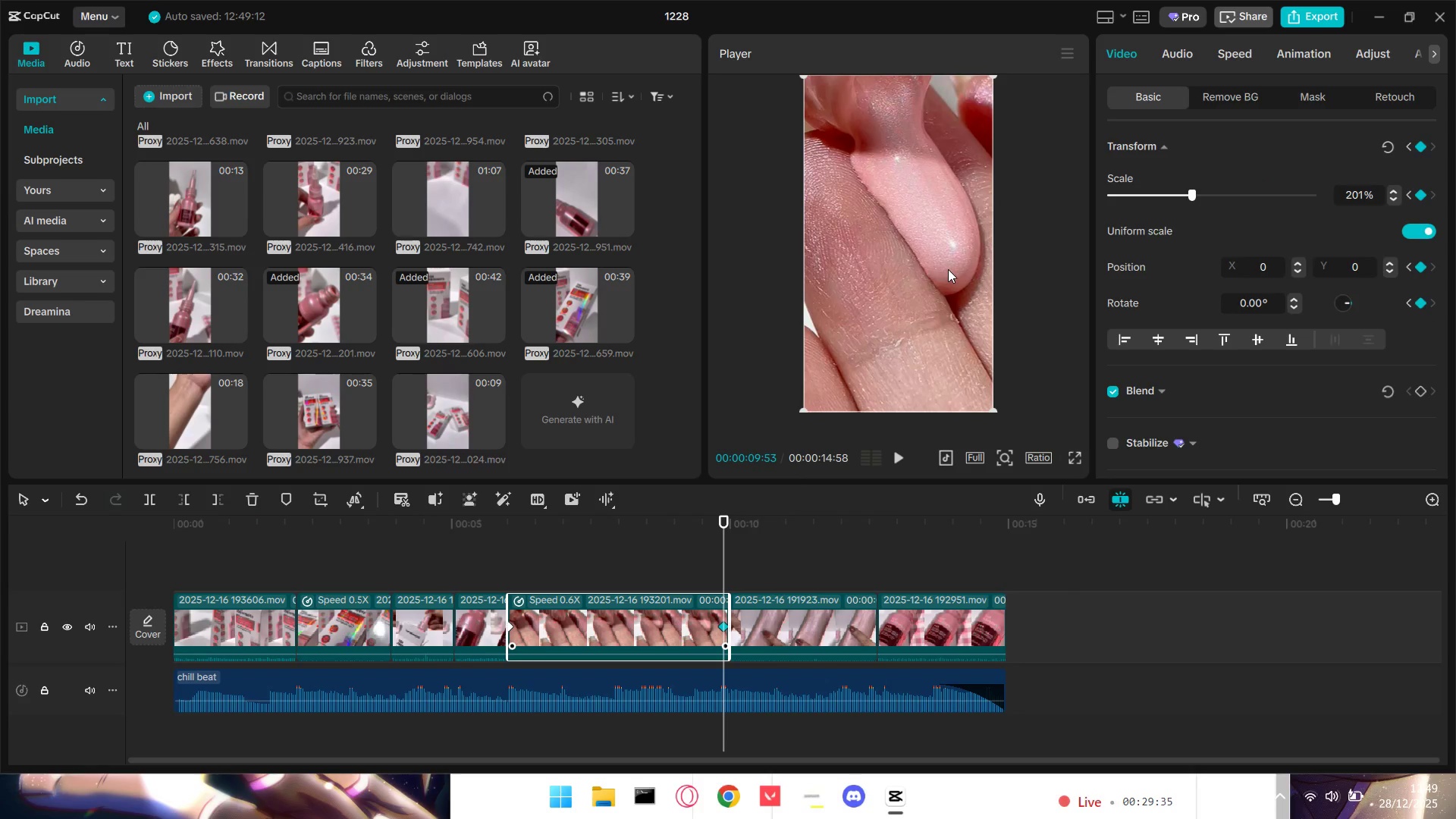 
left_click_drag(start_coordinate=[948, 269], to_coordinate=[928, 259])
 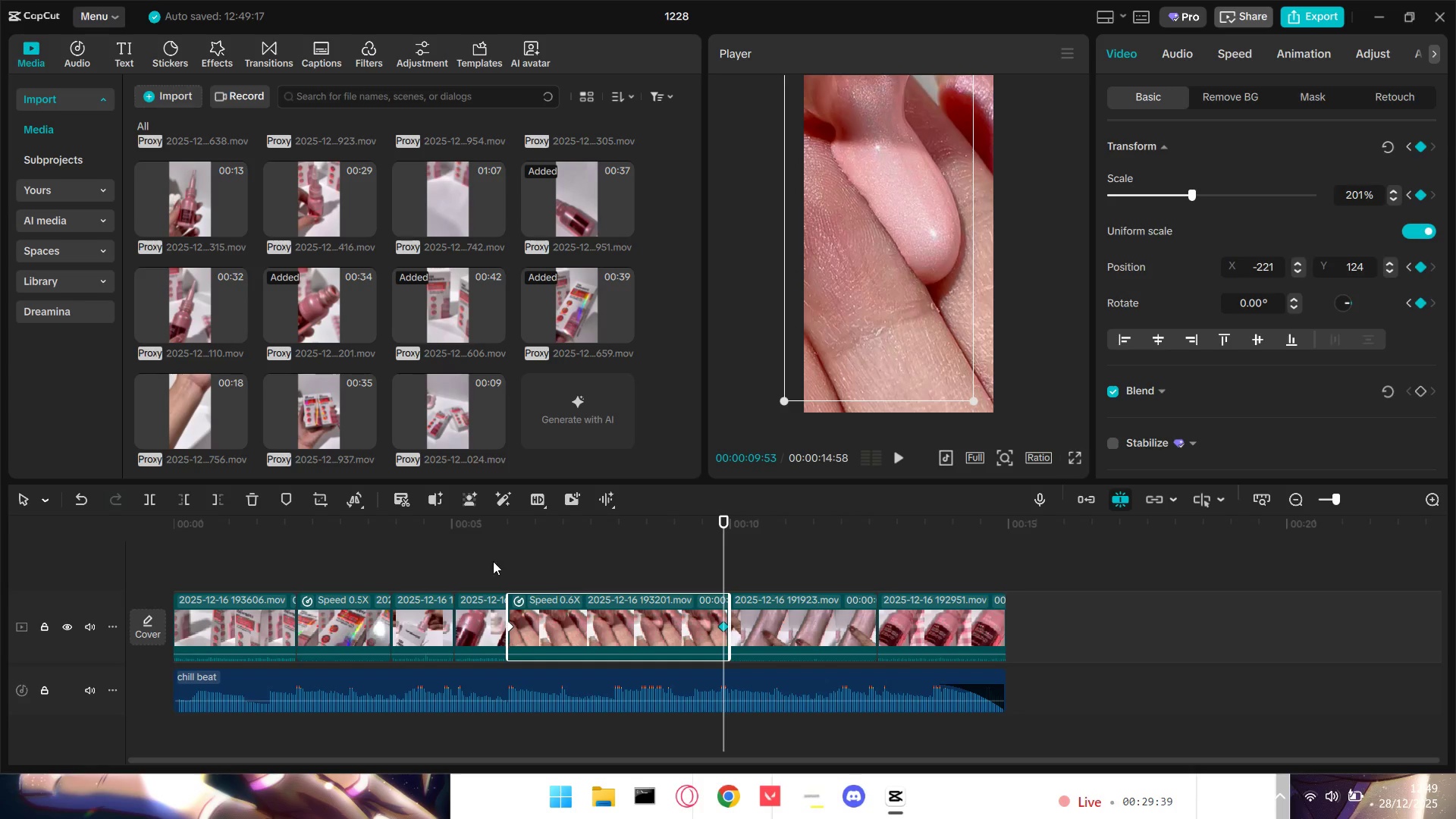 
left_click([497, 562])
 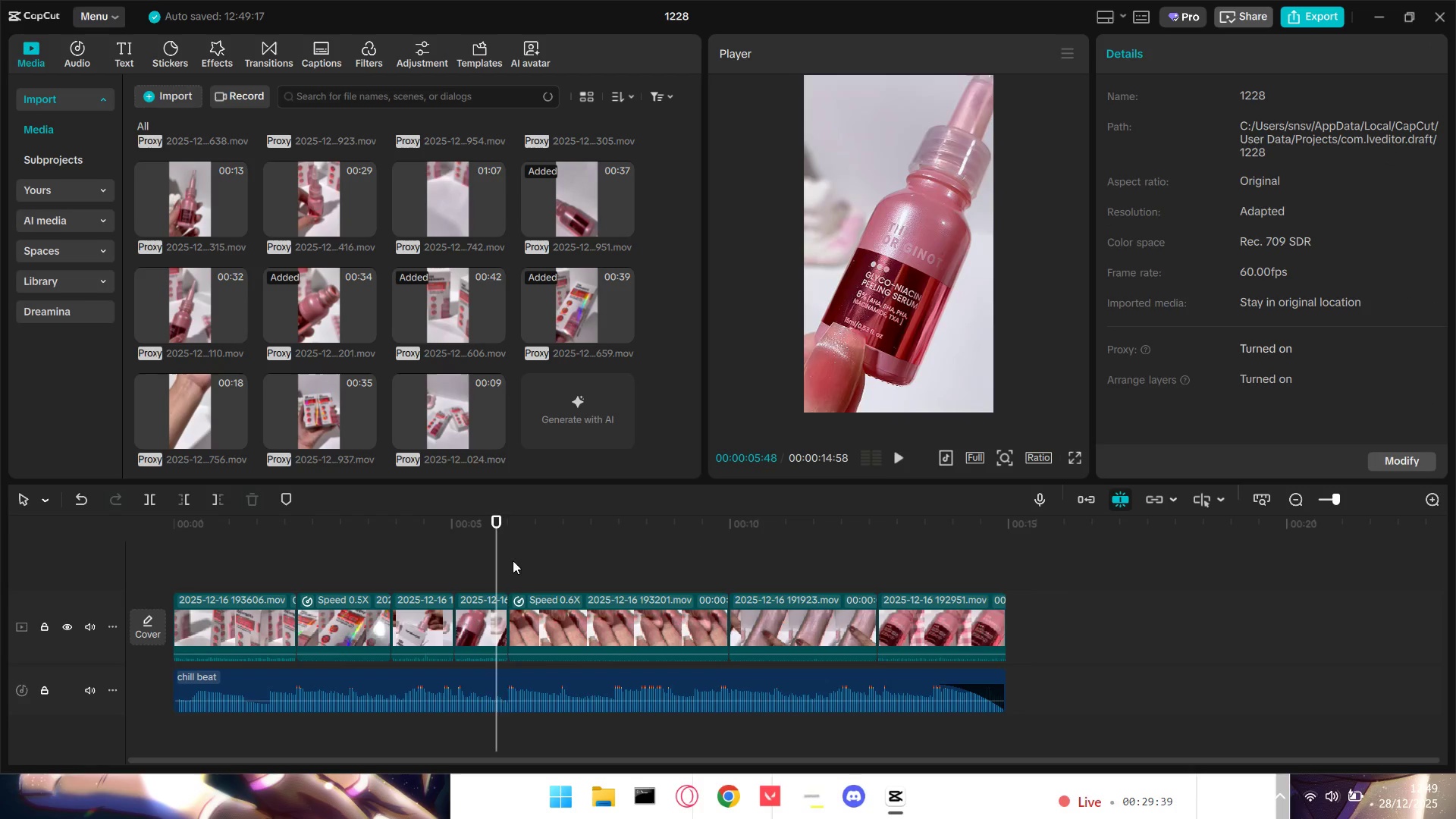 
key(Space)
 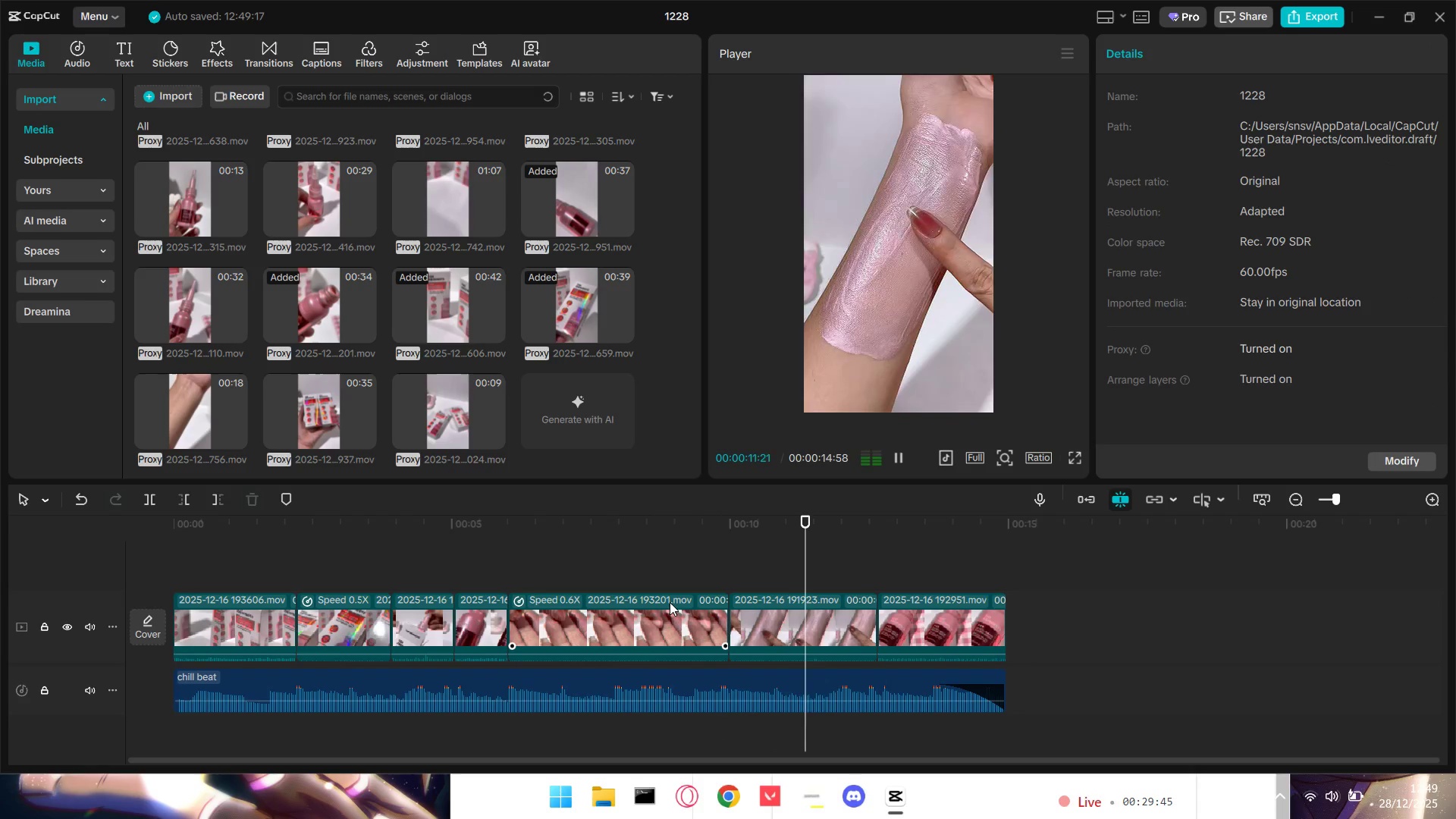 
wait(10.53)
 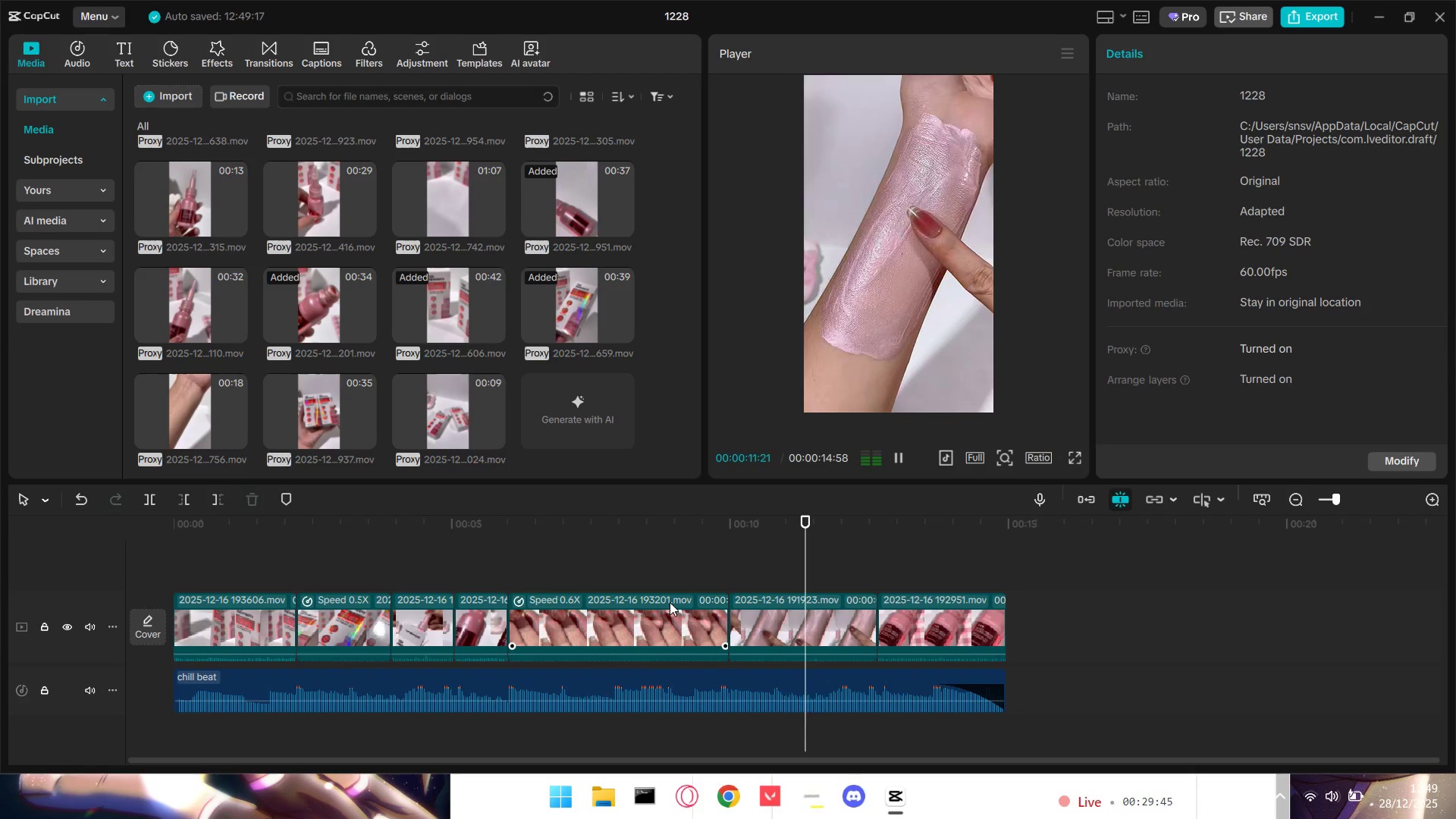 
left_click([246, 557])
 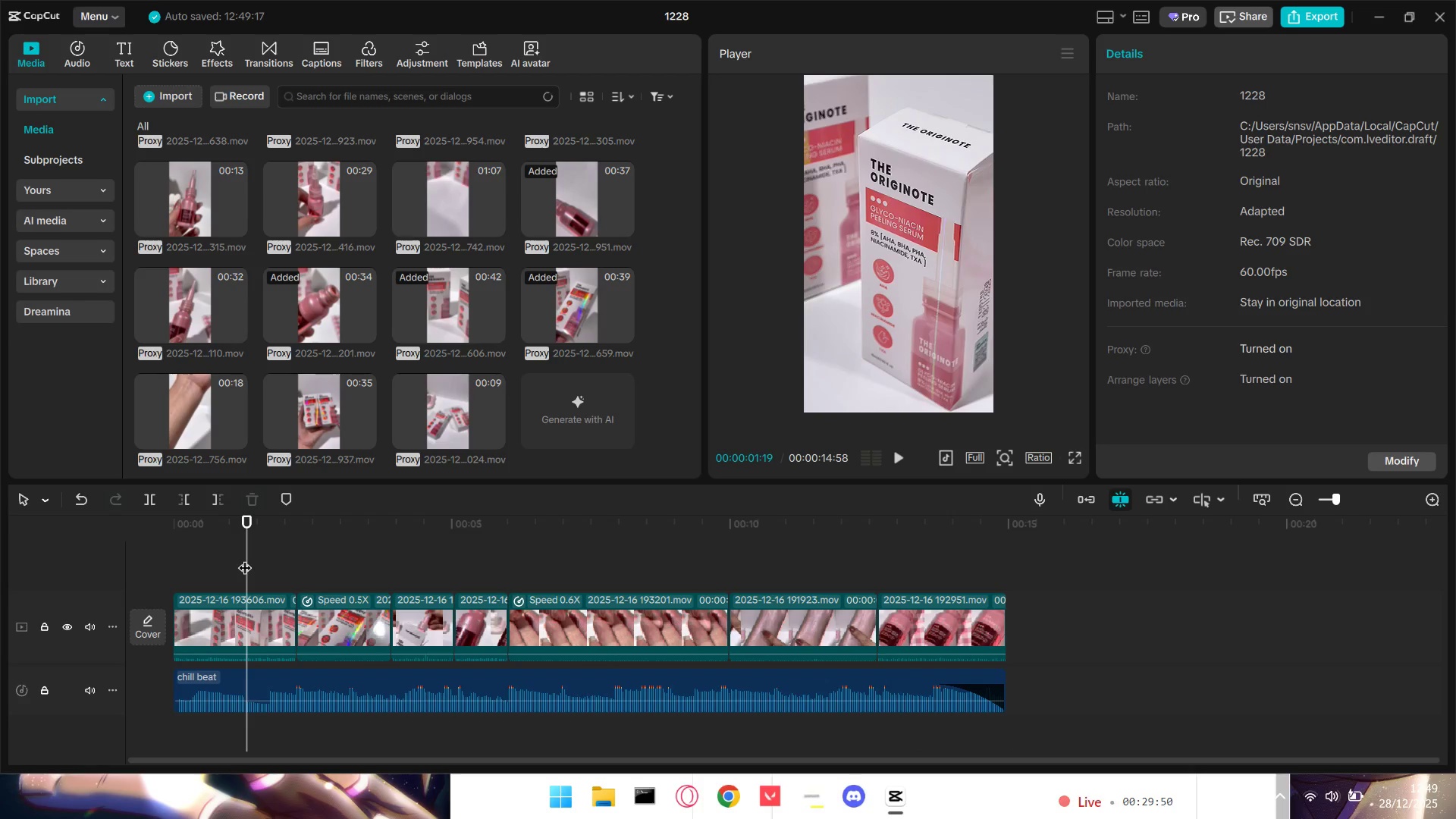 
left_click_drag(start_coordinate=[245, 558], to_coordinate=[451, 547])
 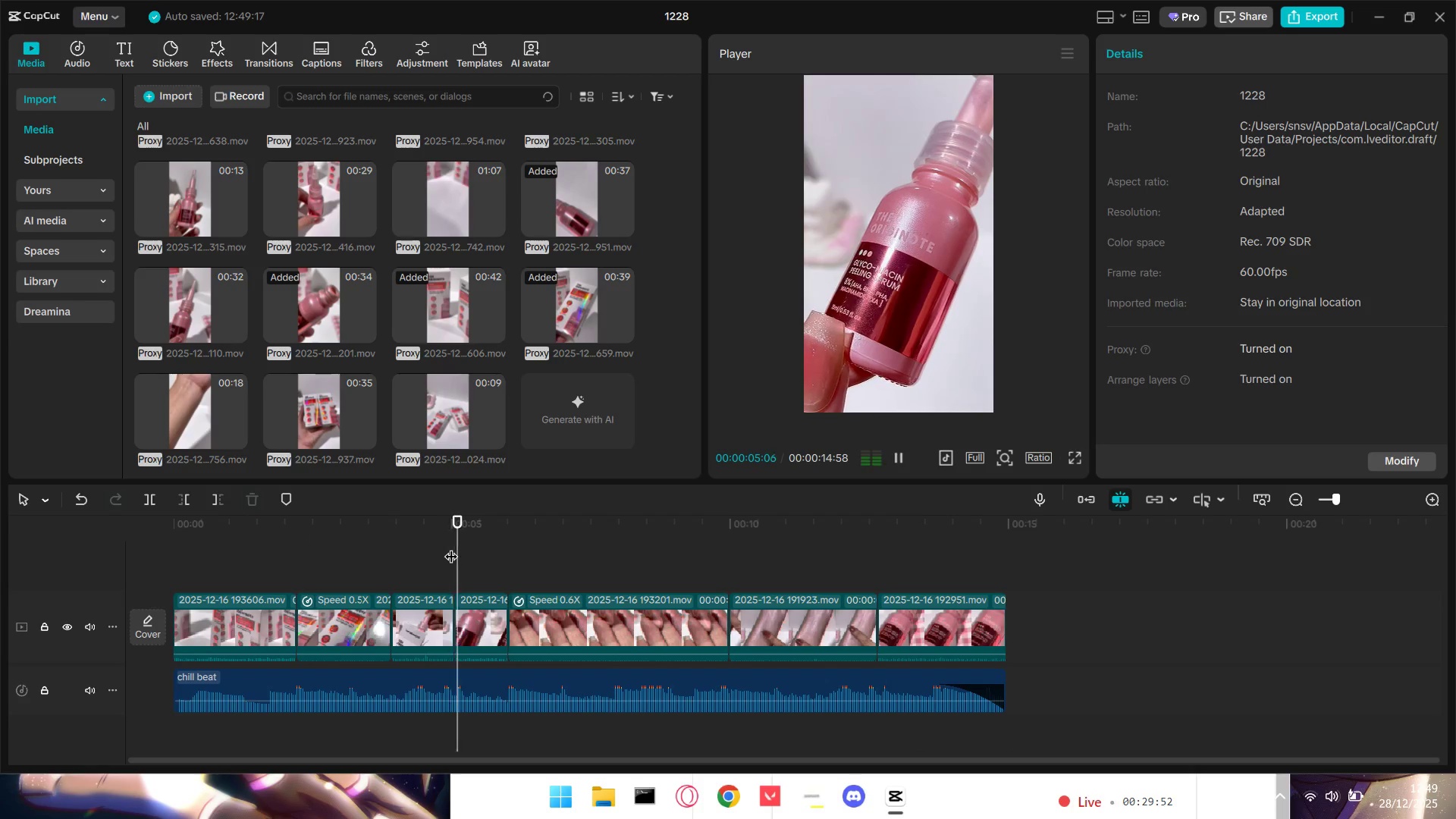 
key(Space)
 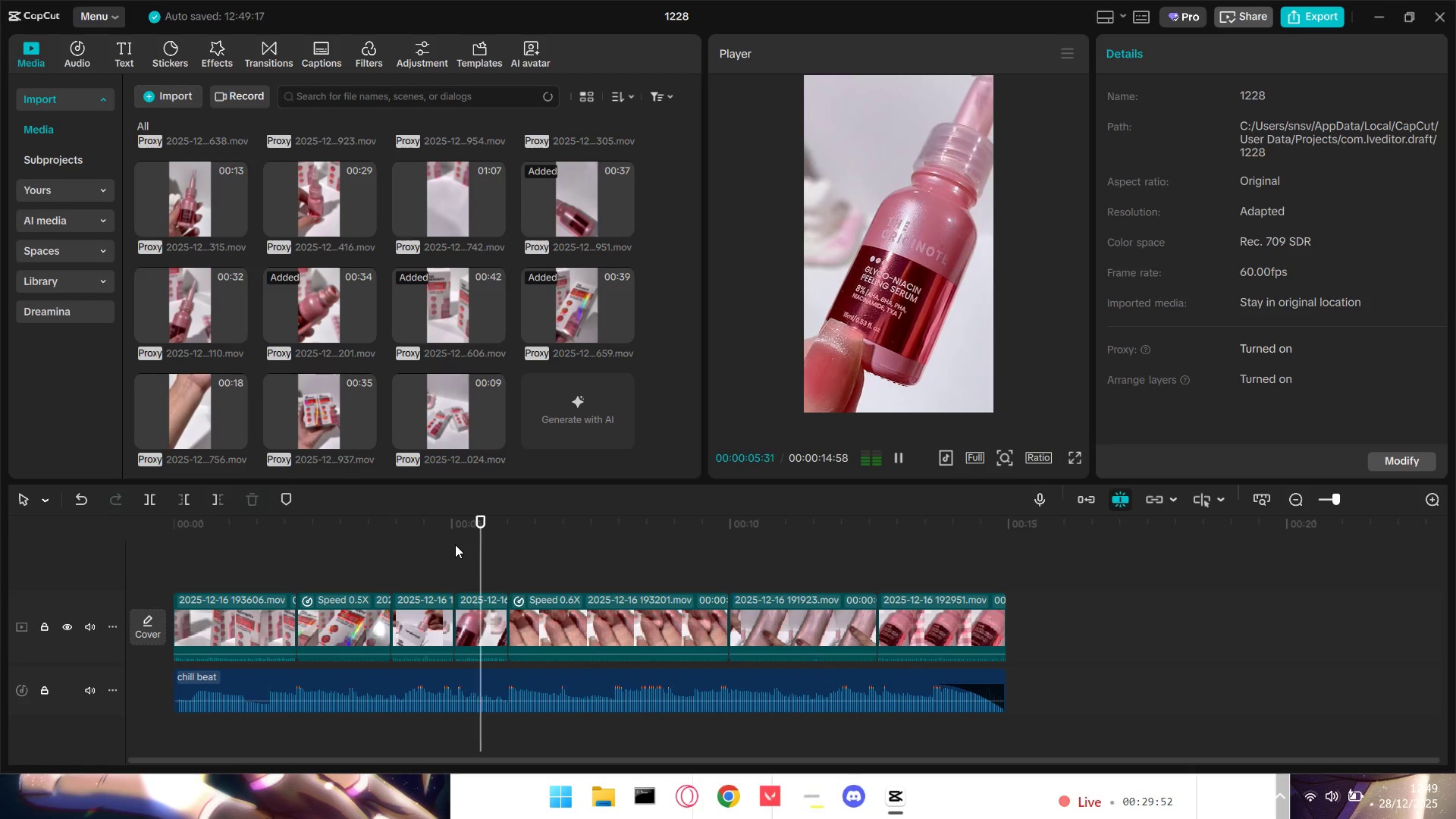 
key(Space)
 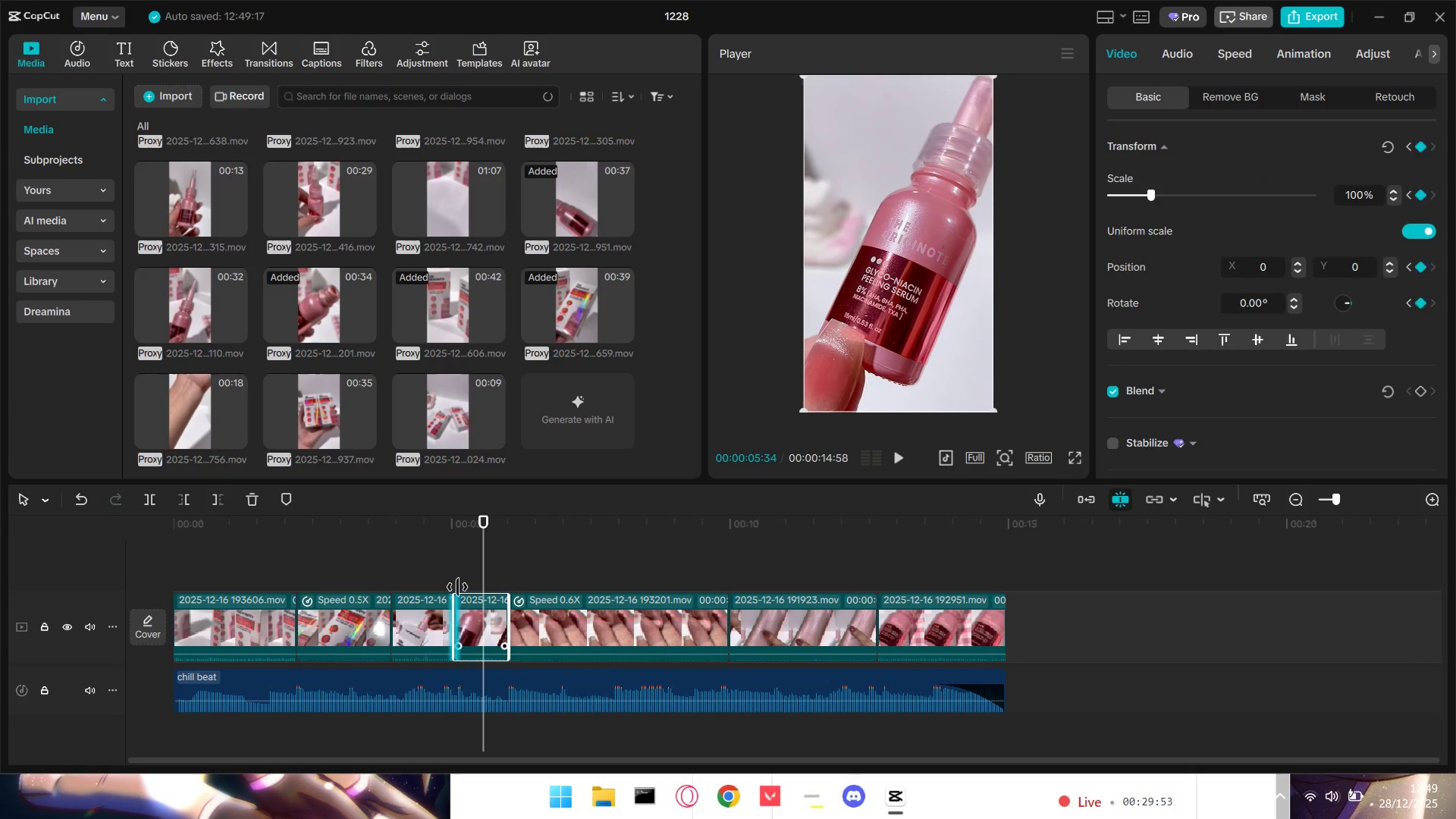 
double_click([458, 573])
 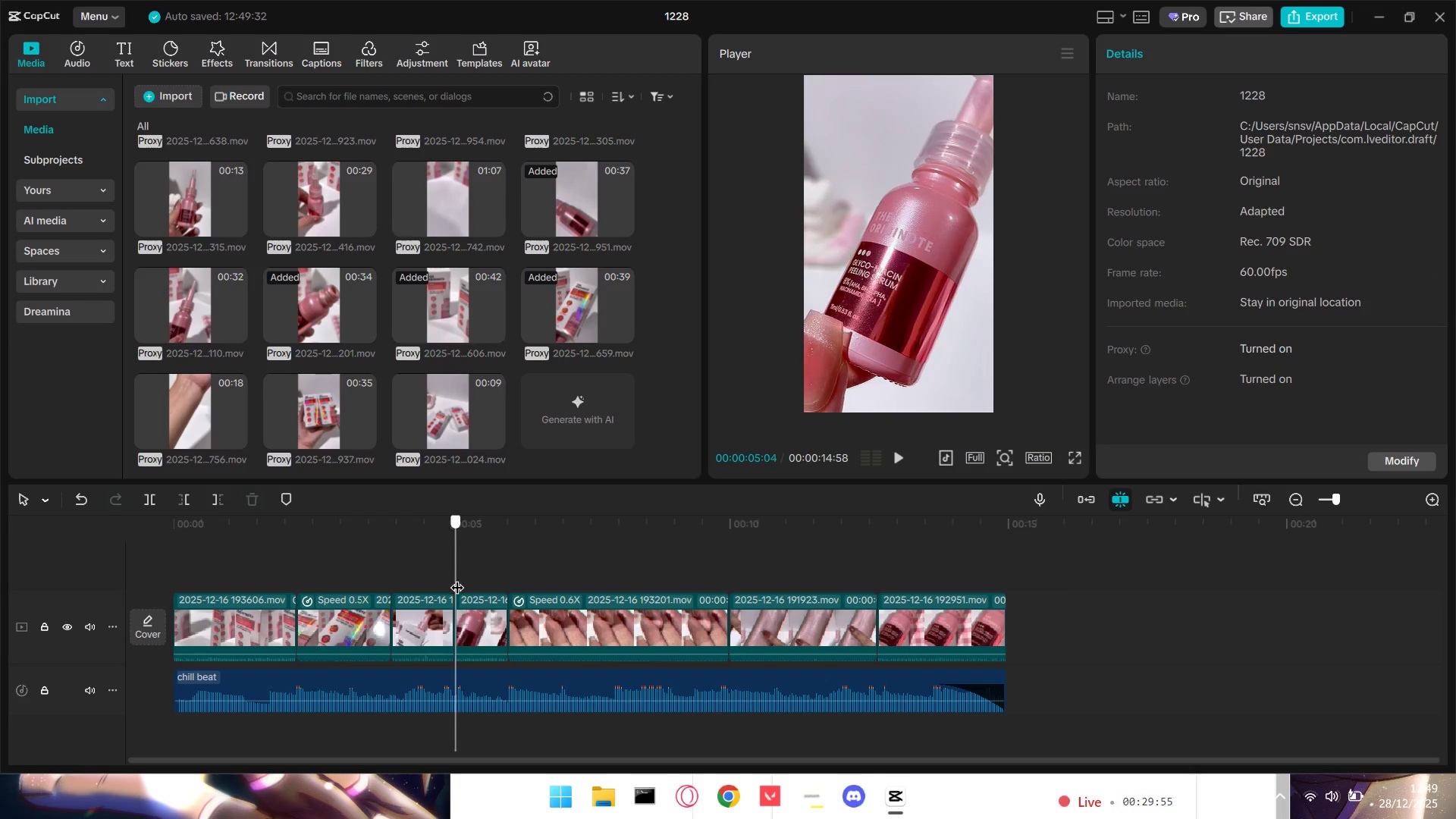 
hold_key(key=ControlLeft, duration=1.81)
scroll: coordinate [538, 648], scroll_direction: up, amount: 17.0
 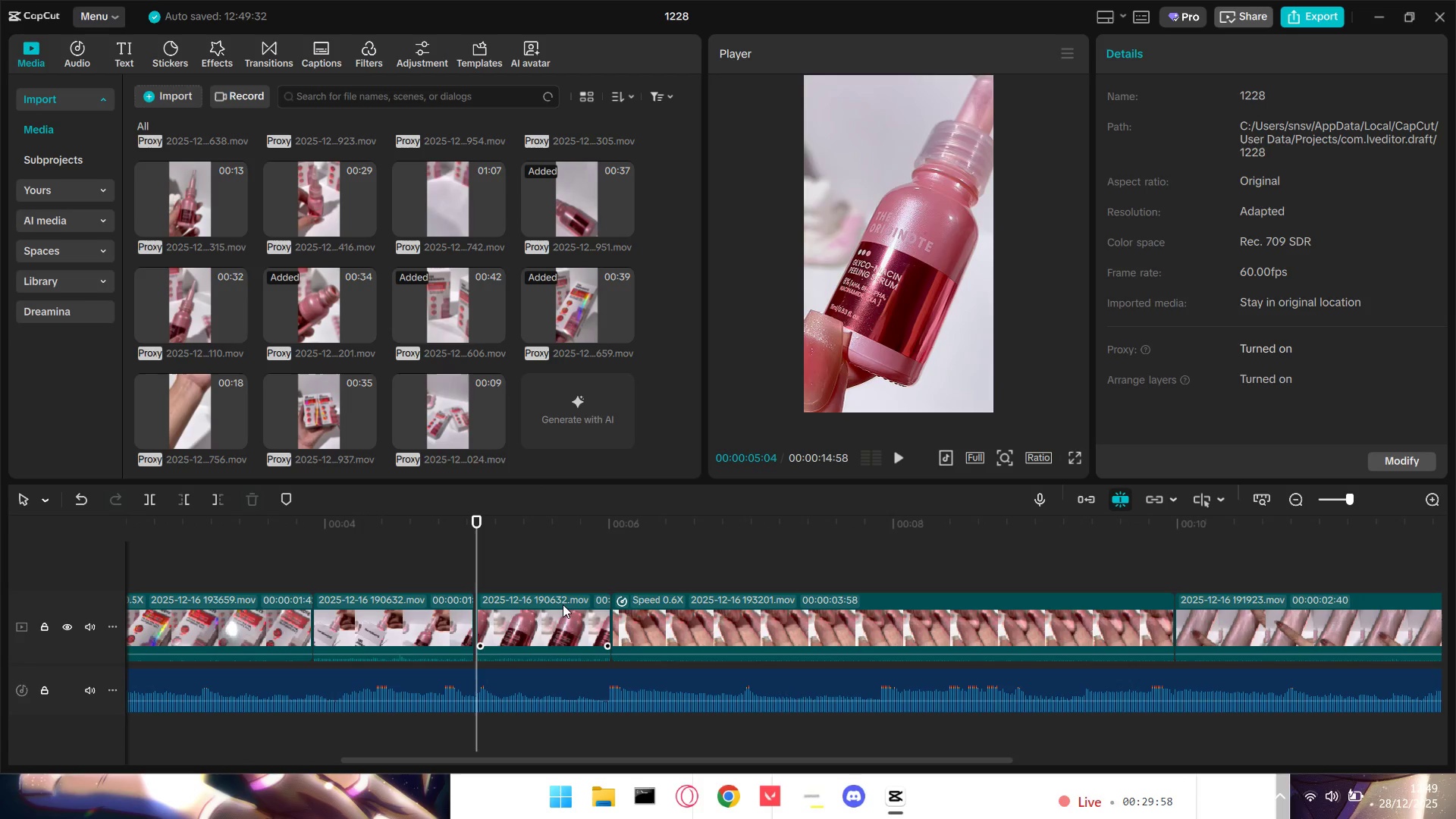 
left_click([565, 605])
 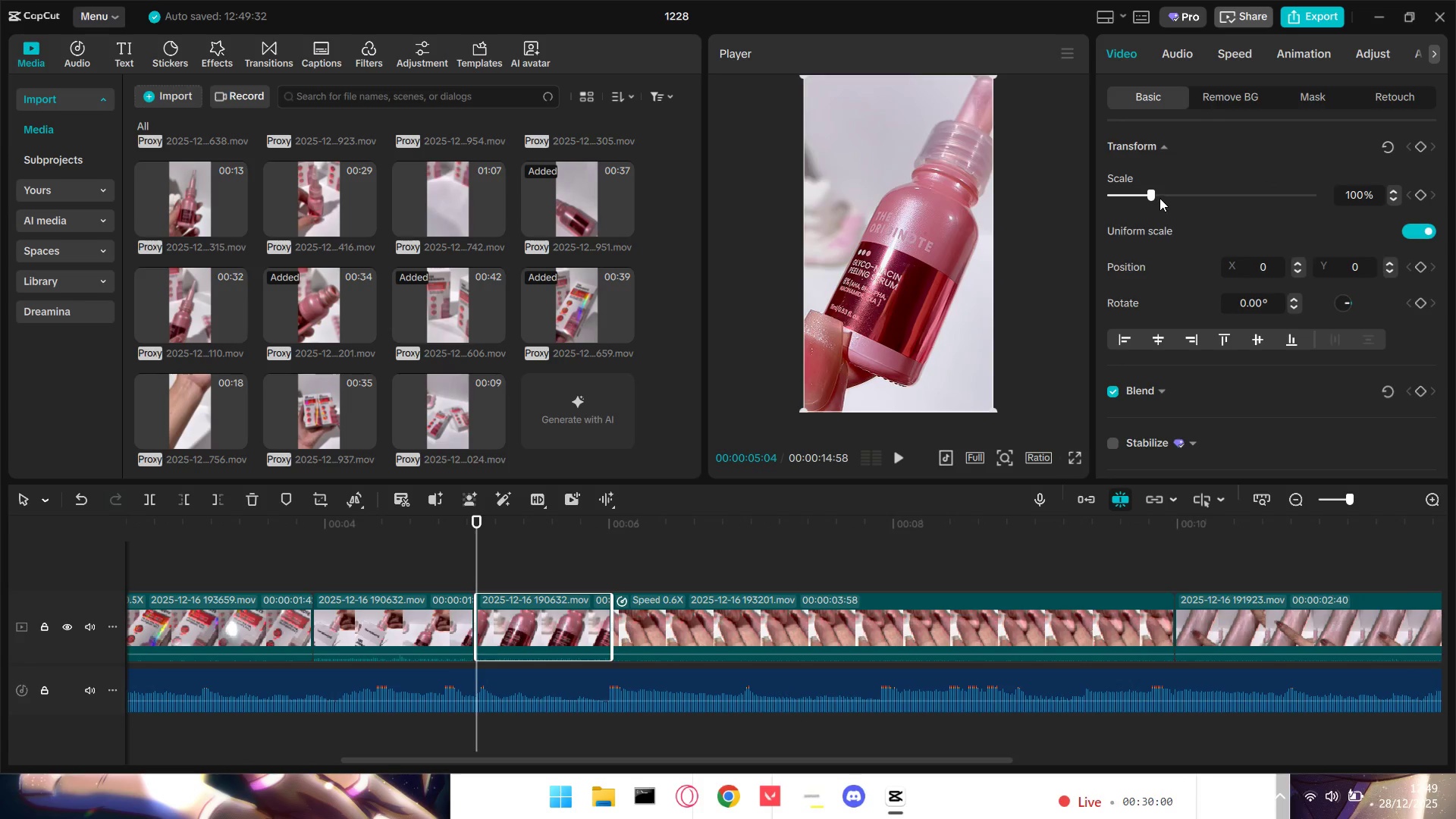 
left_click_drag(start_coordinate=[1156, 196], to_coordinate=[1160, 194])
 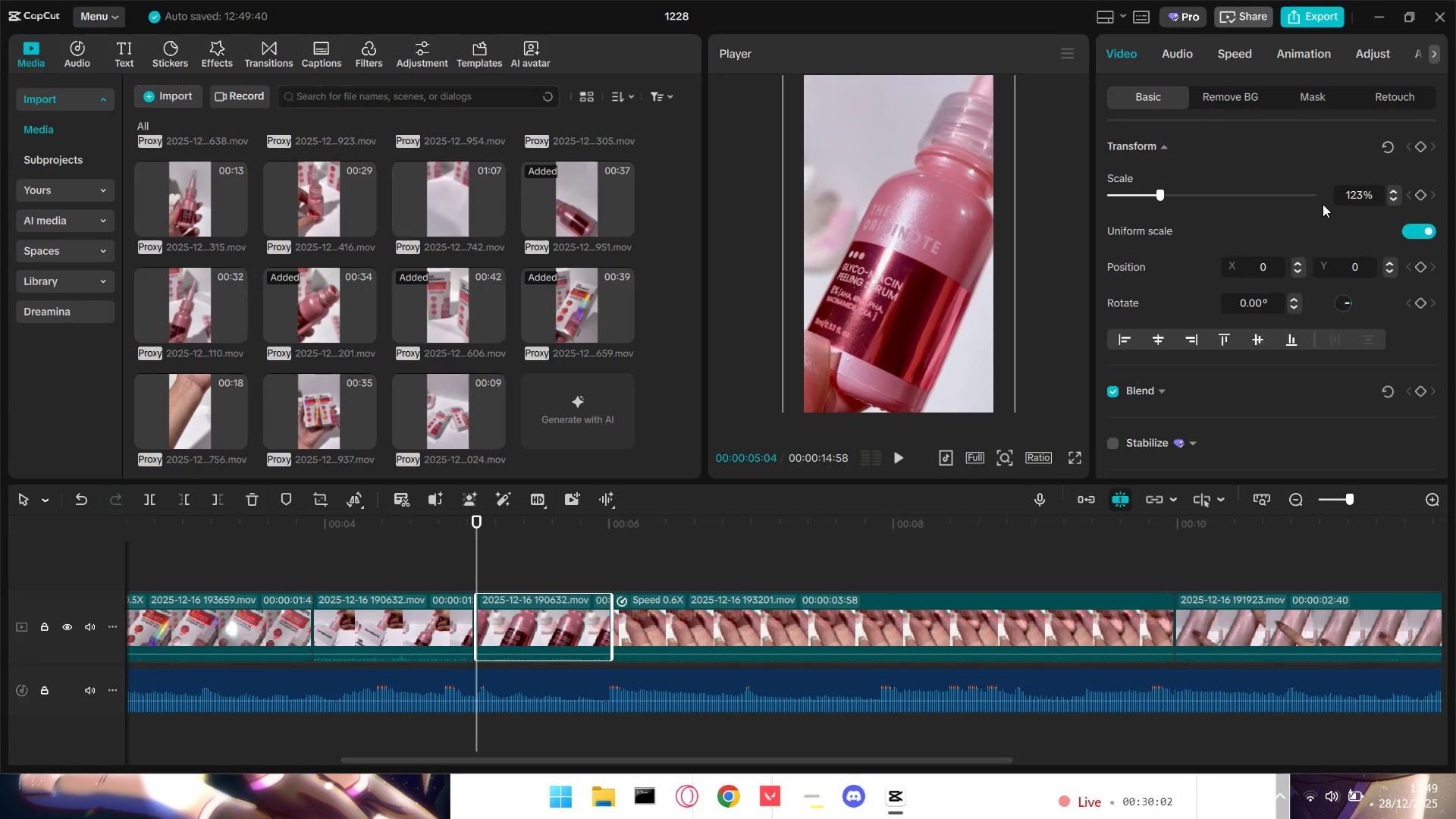 
left_click([1416, 149])
 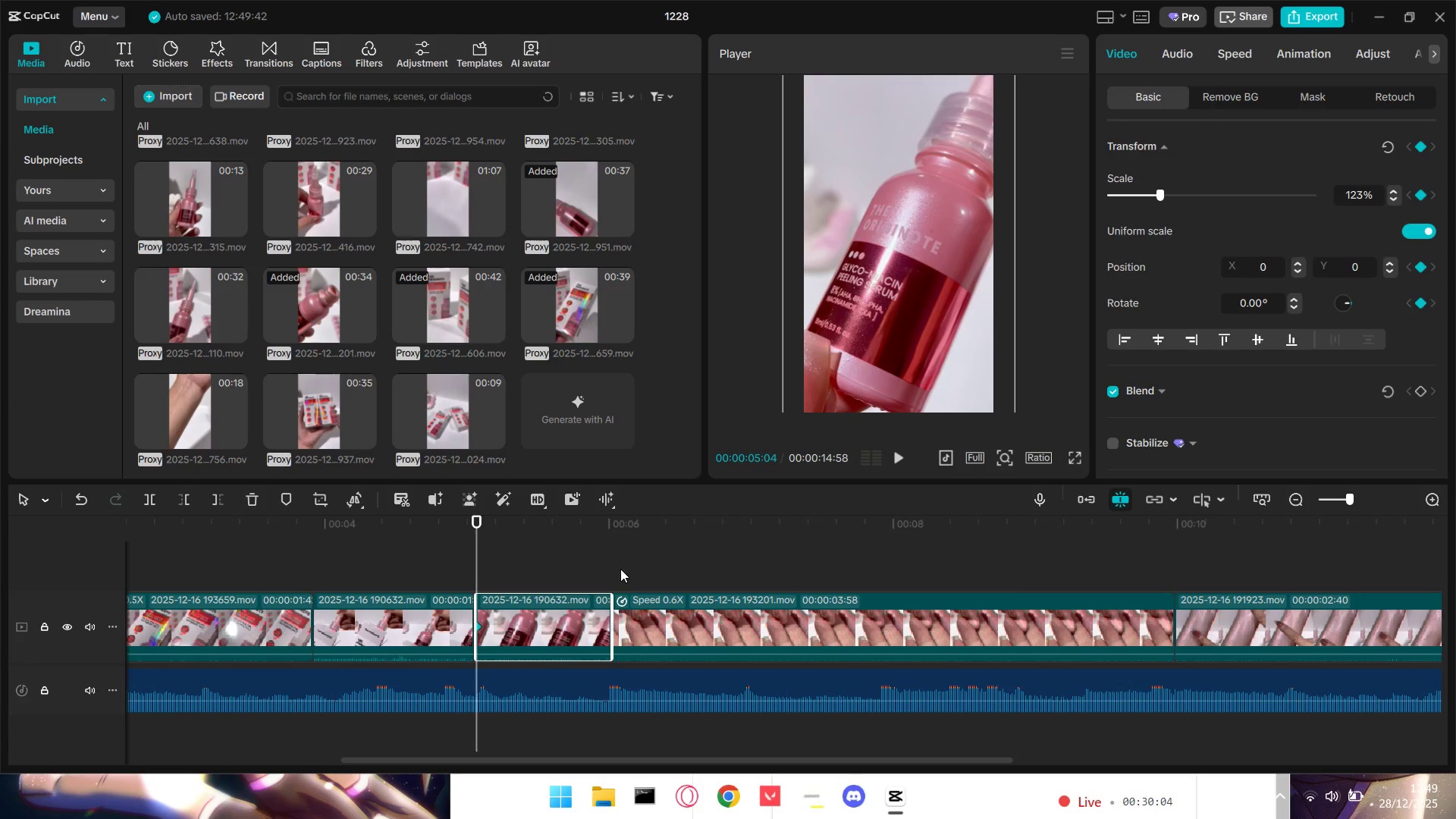 
left_click([598, 578])
 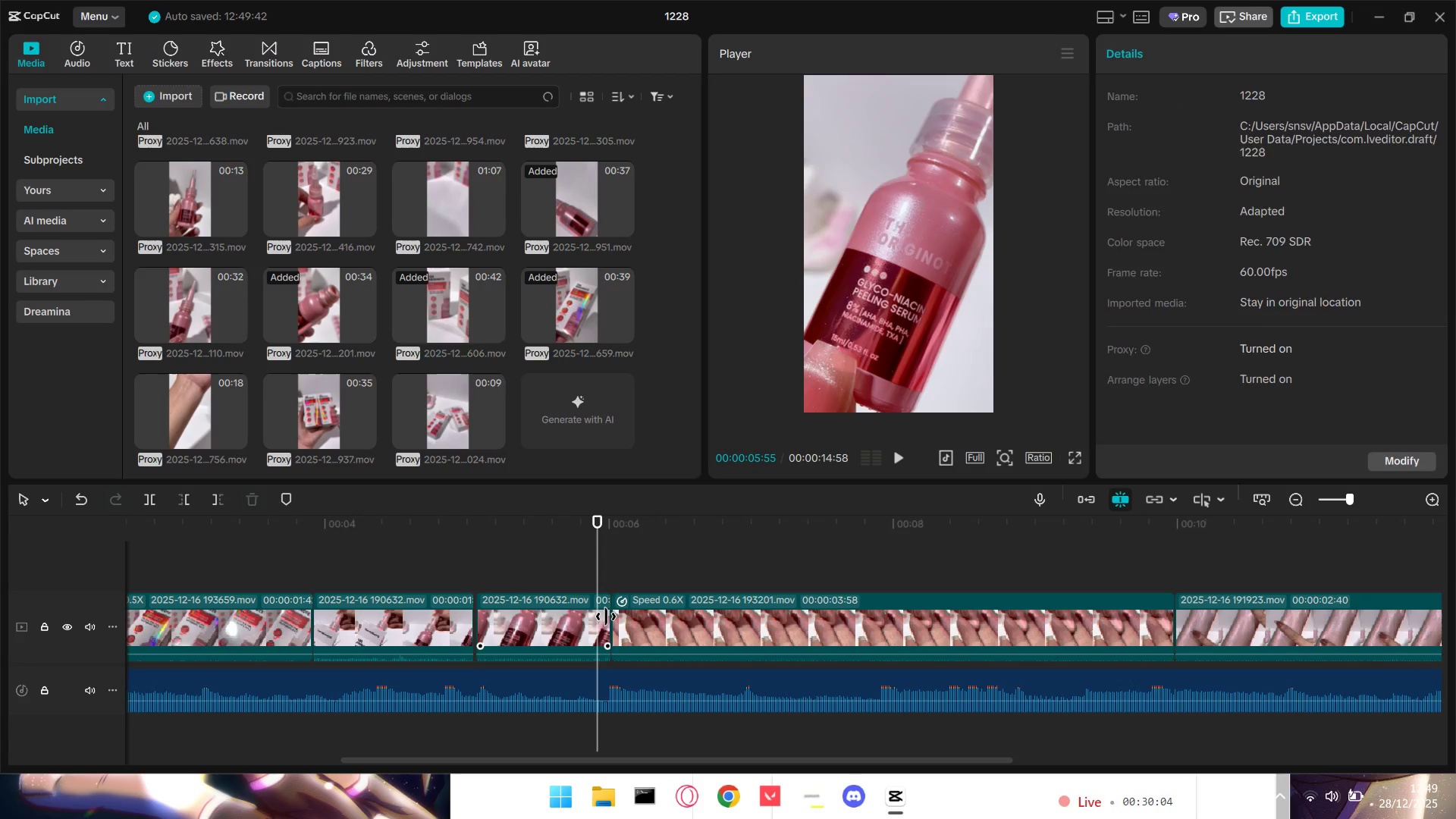 
double_click([606, 617])
 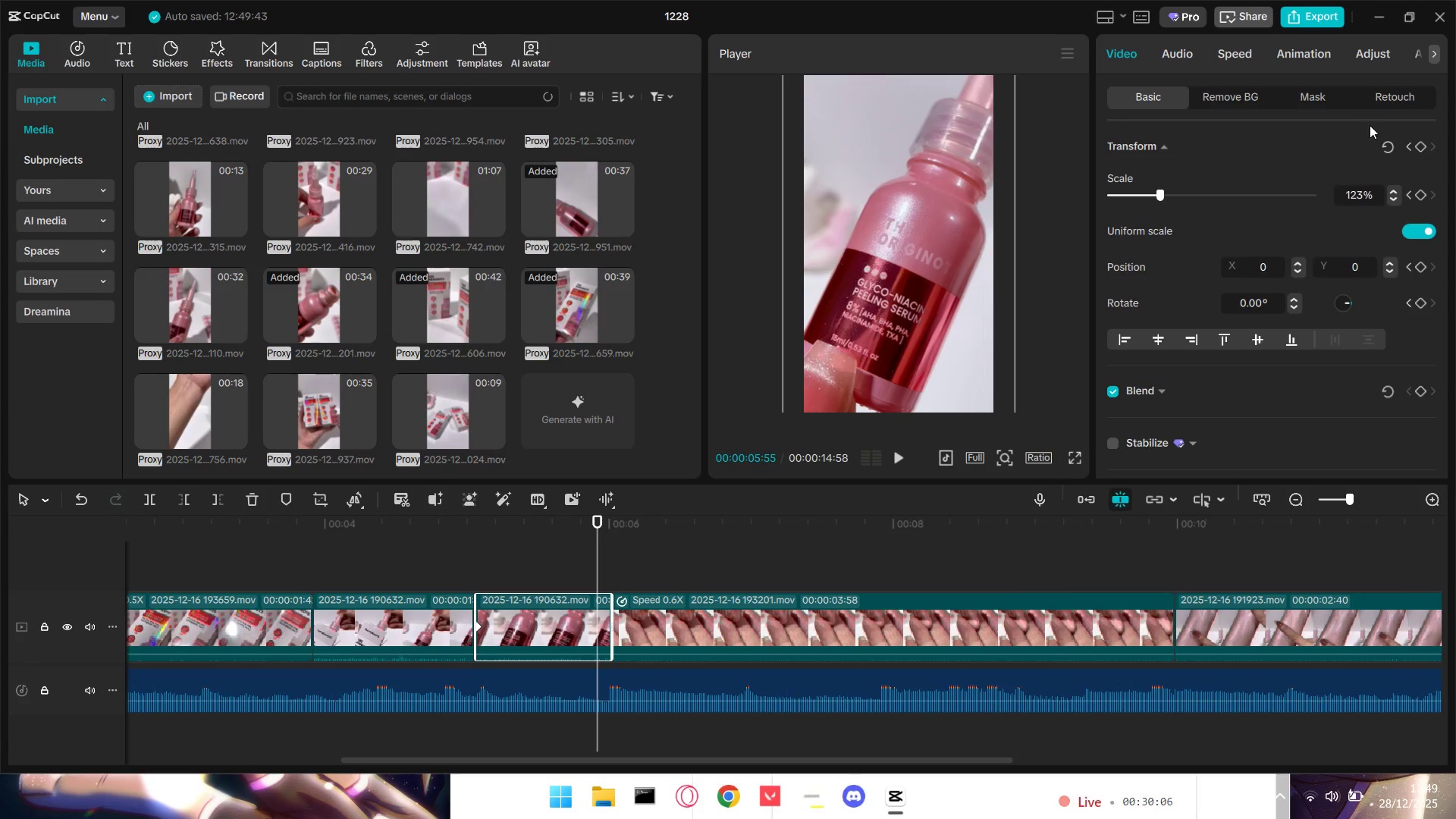 
left_click([1417, 143])
 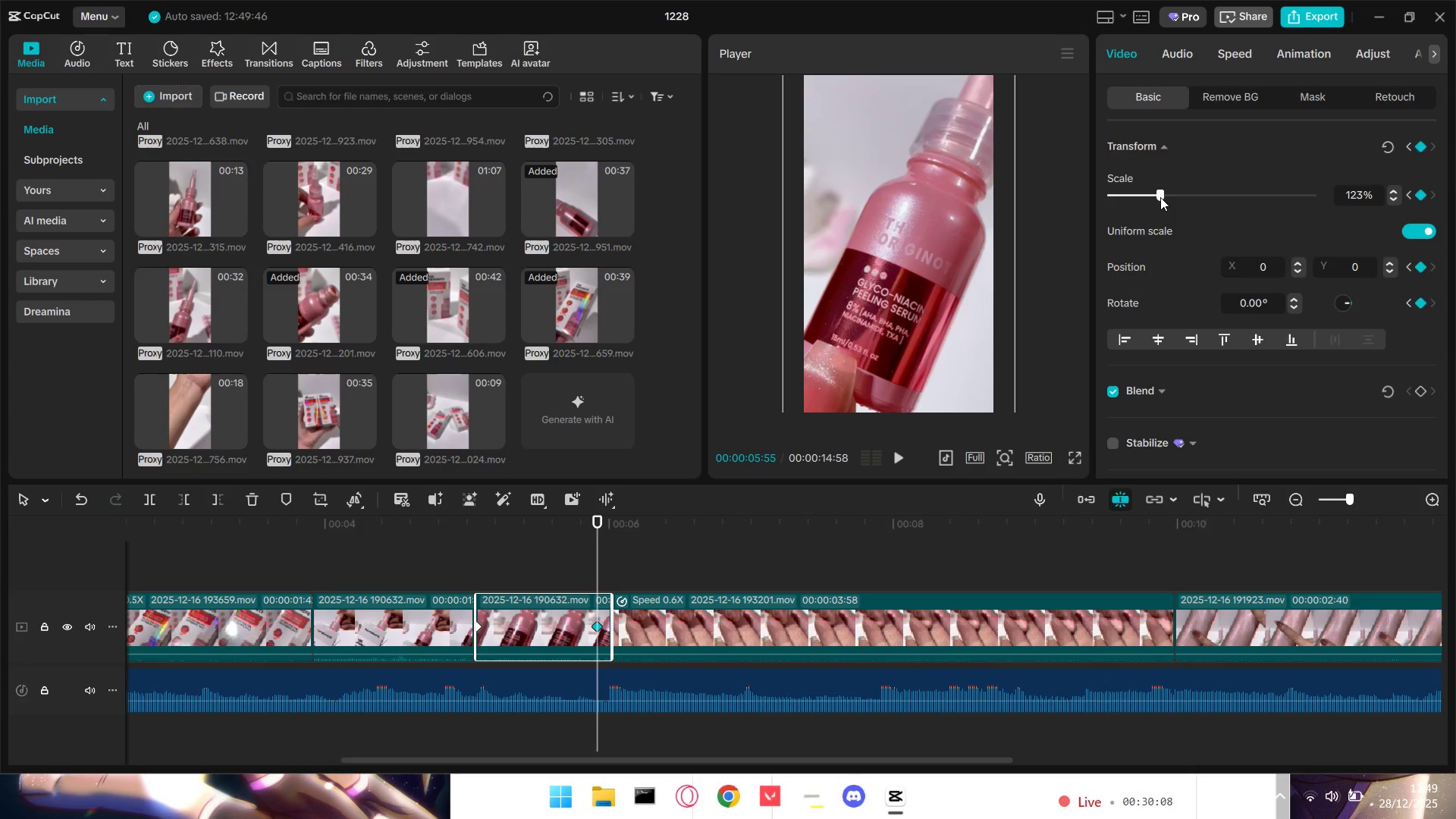 
left_click_drag(start_coordinate=[1160, 196], to_coordinate=[1167, 195])
 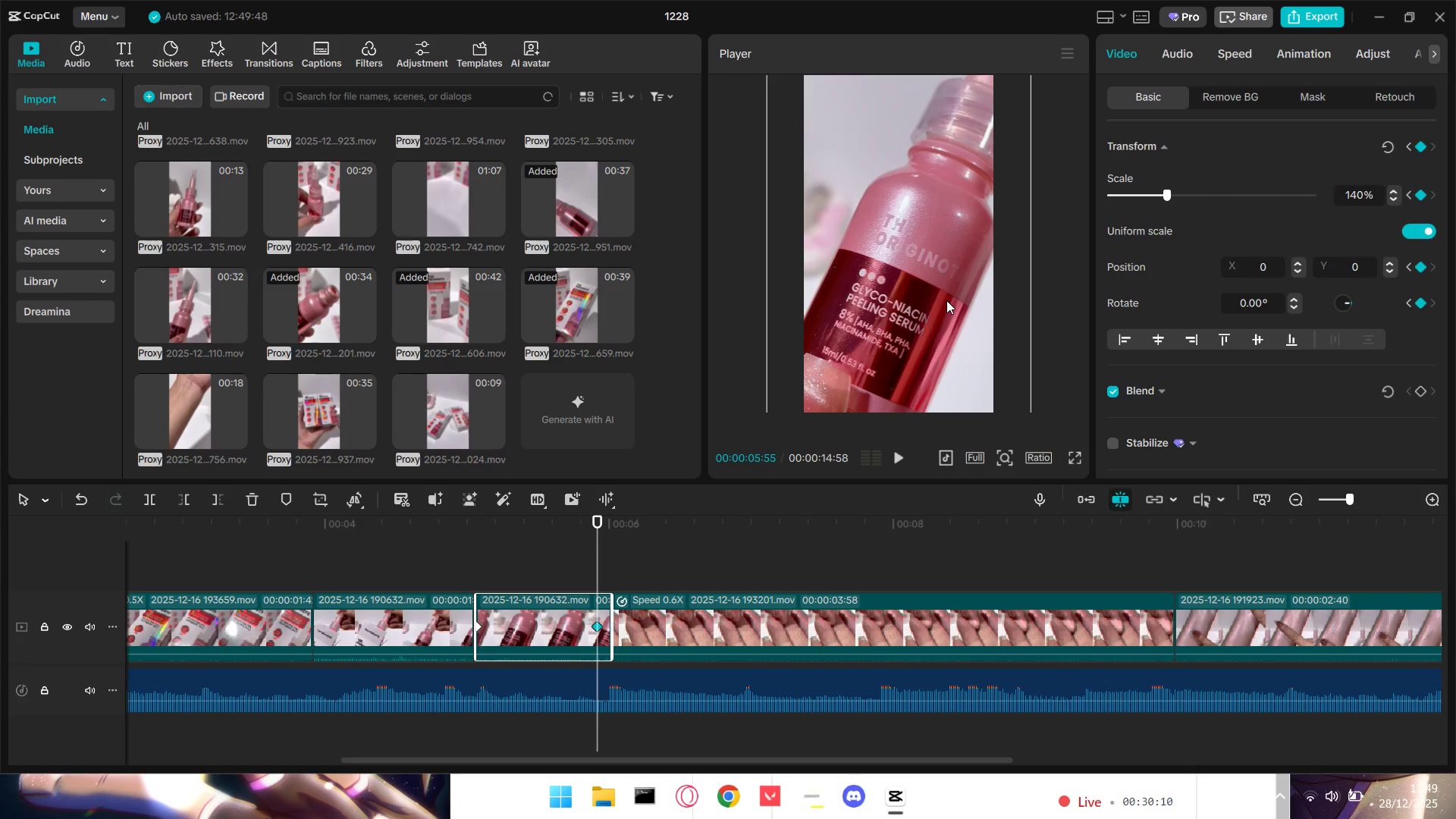 
left_click_drag(start_coordinate=[946, 300], to_coordinate=[950, 290])
 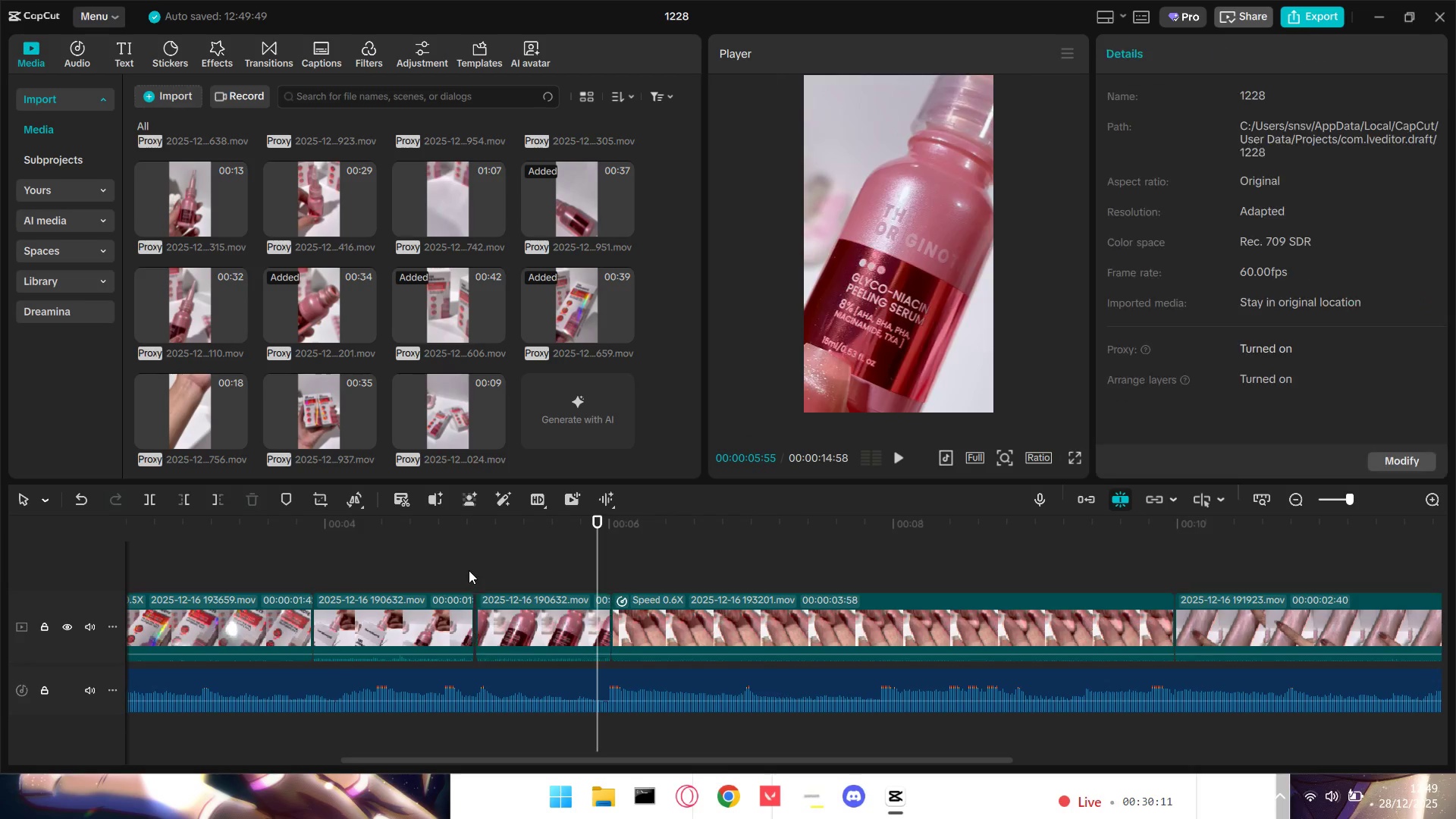 
key(Space)
 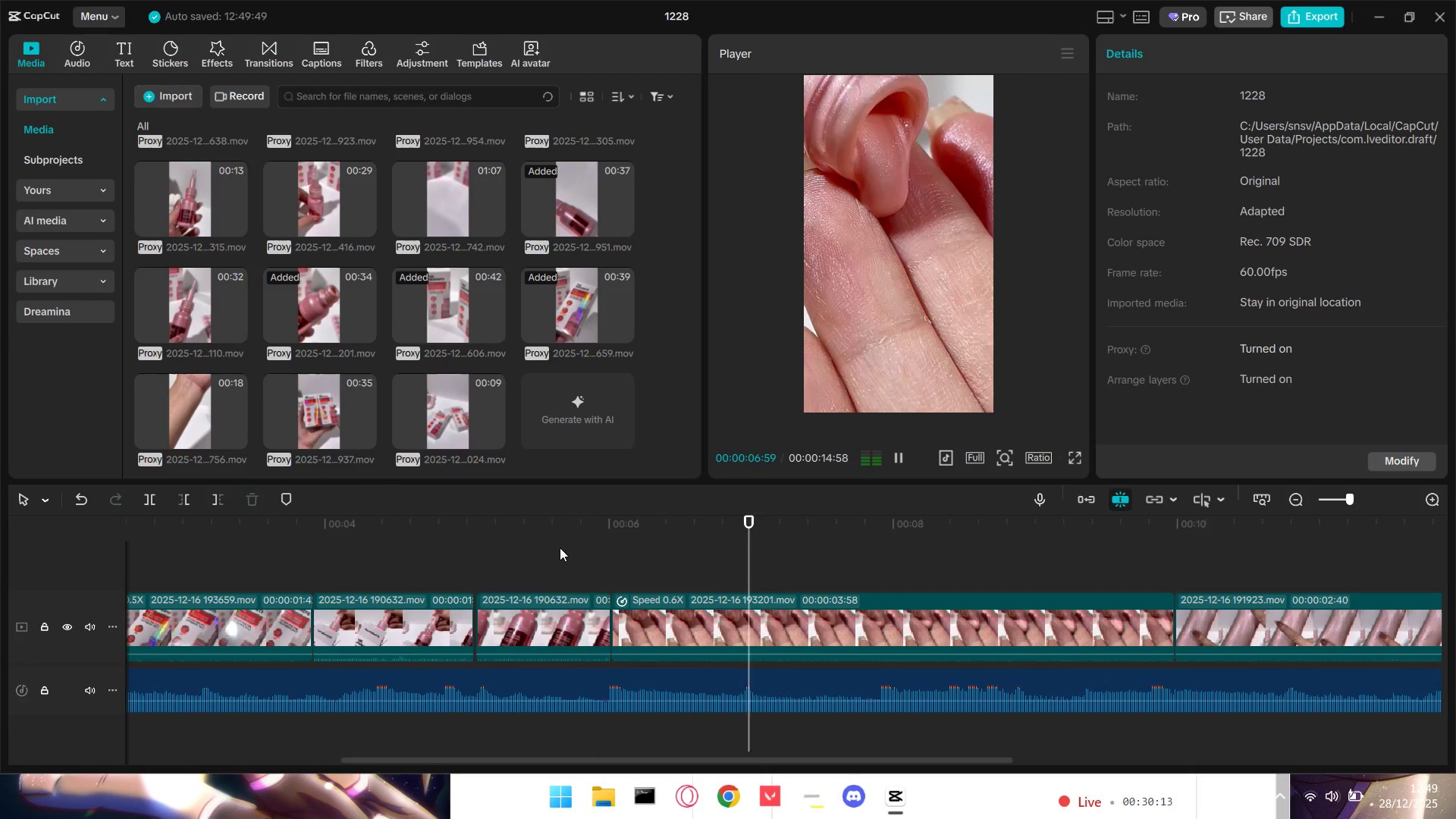 
left_click([339, 575])
 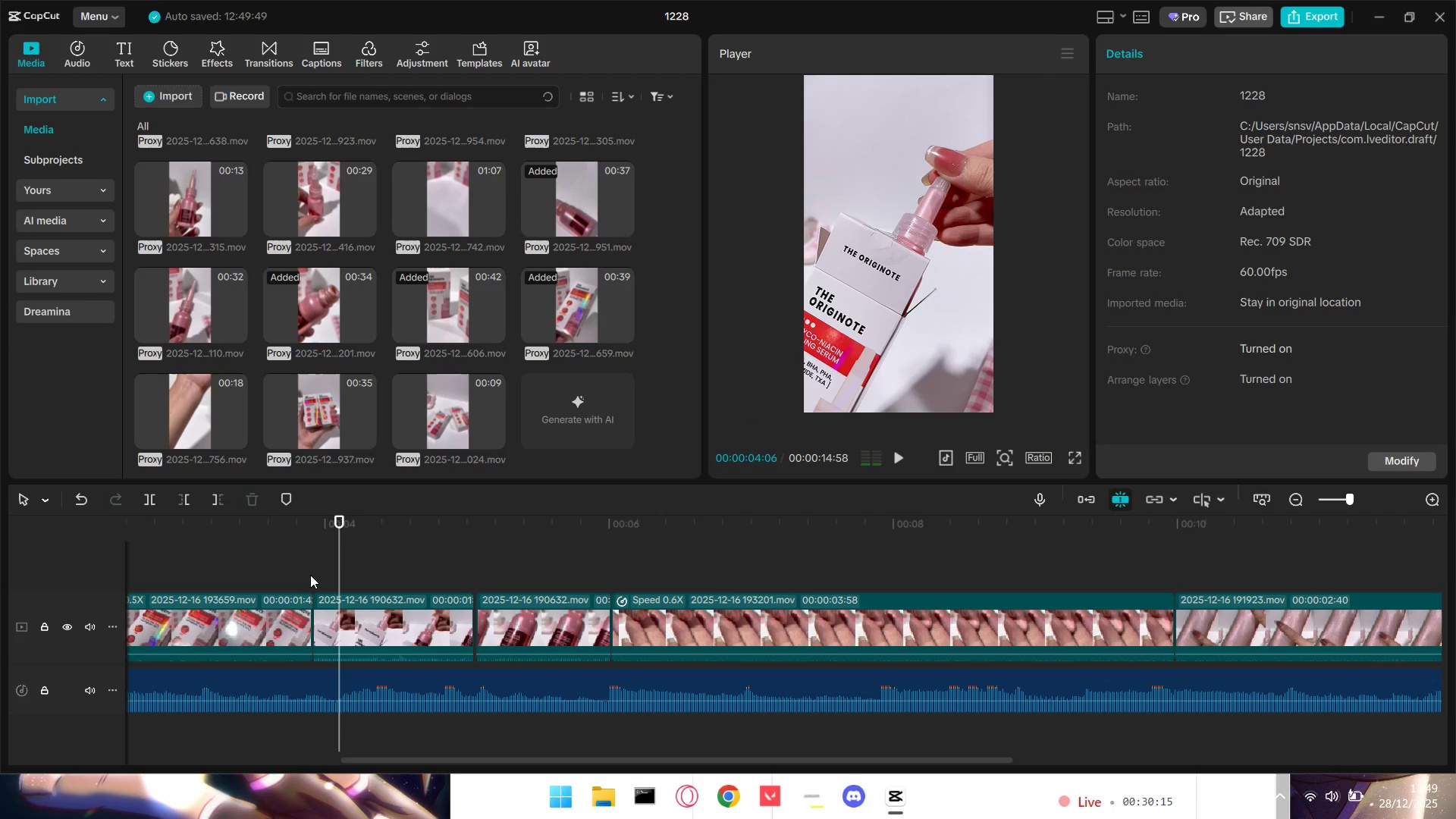 
double_click([310, 575])
 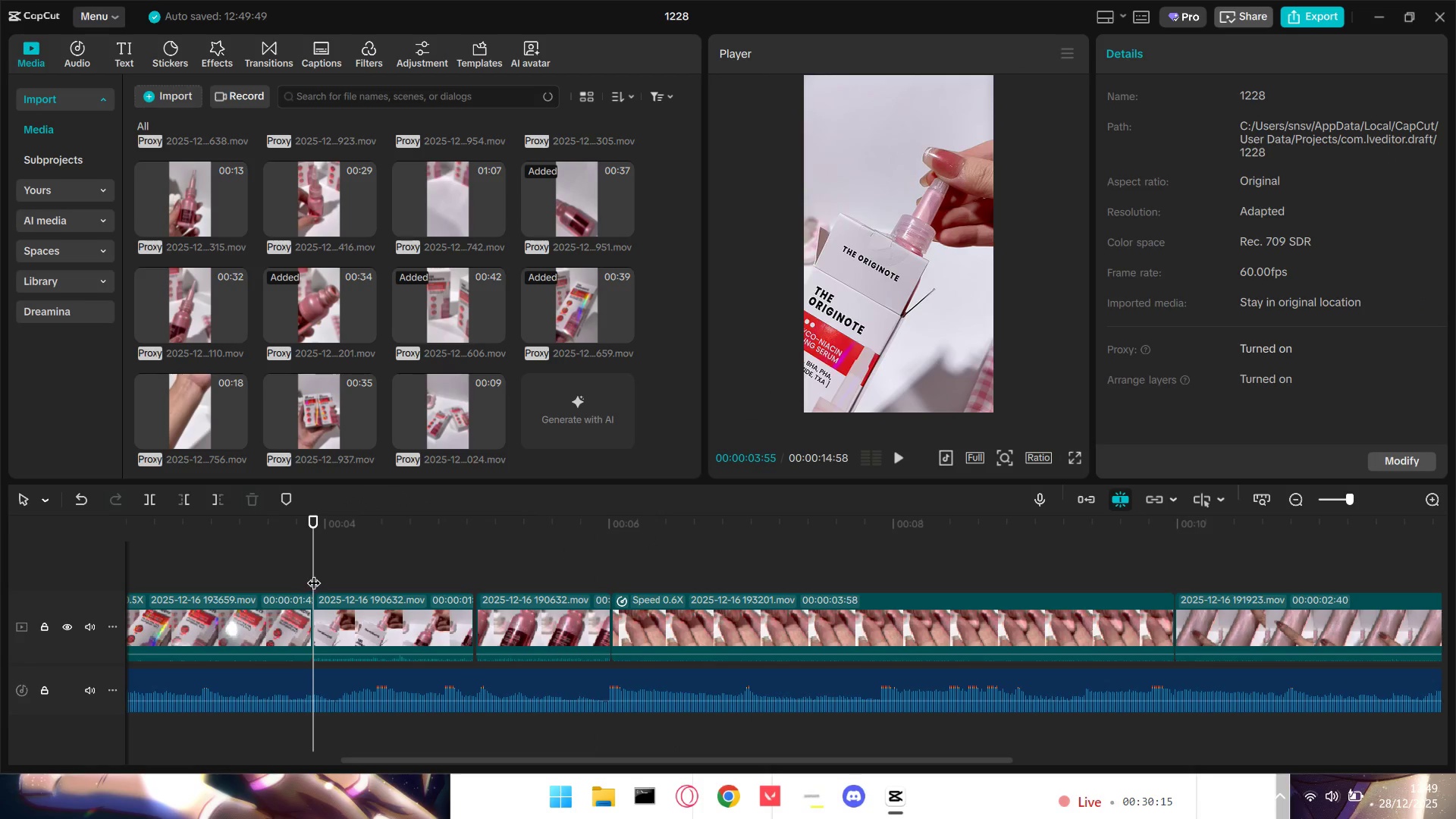 
key(Space)
 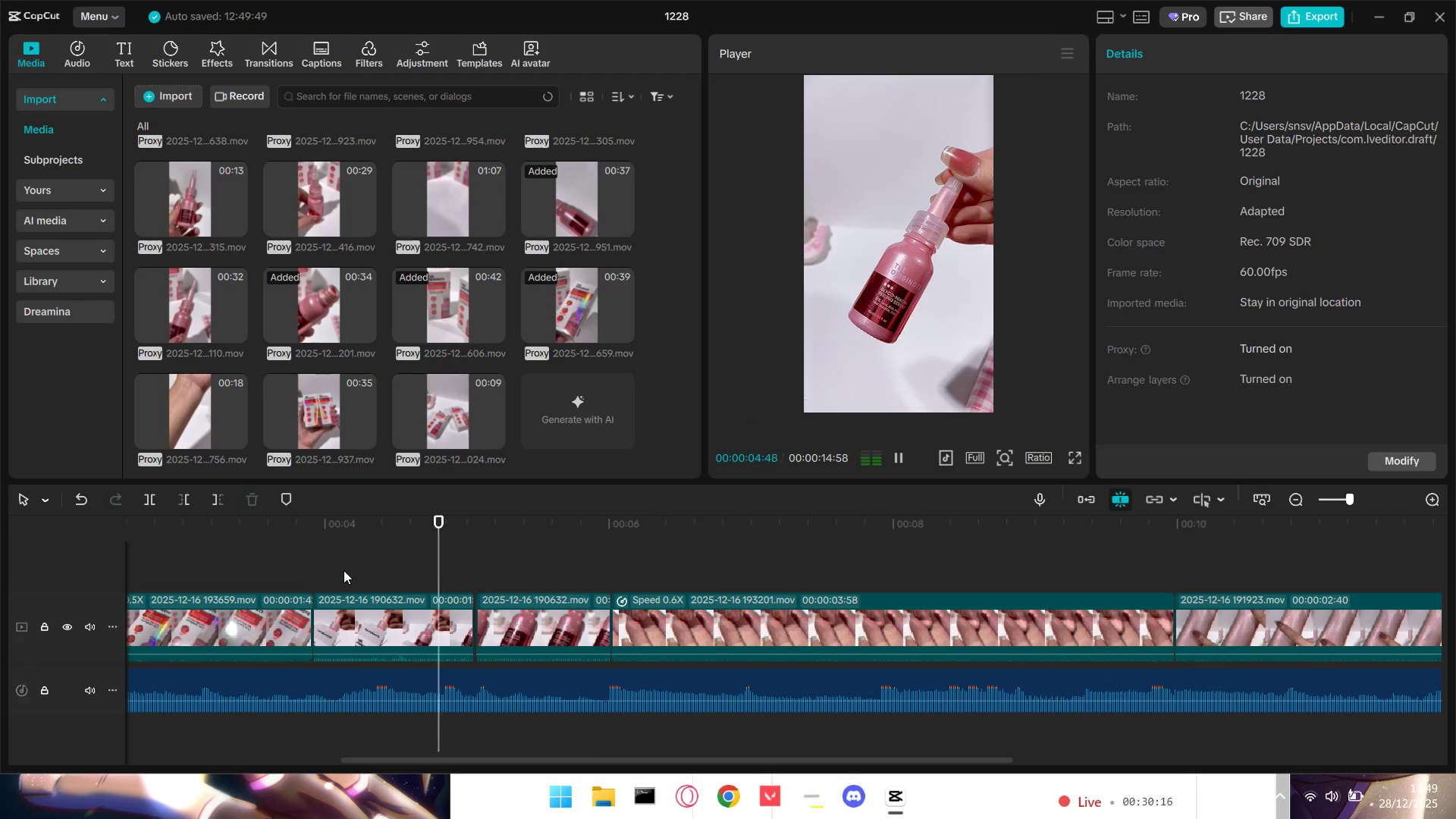 
key(Space)
 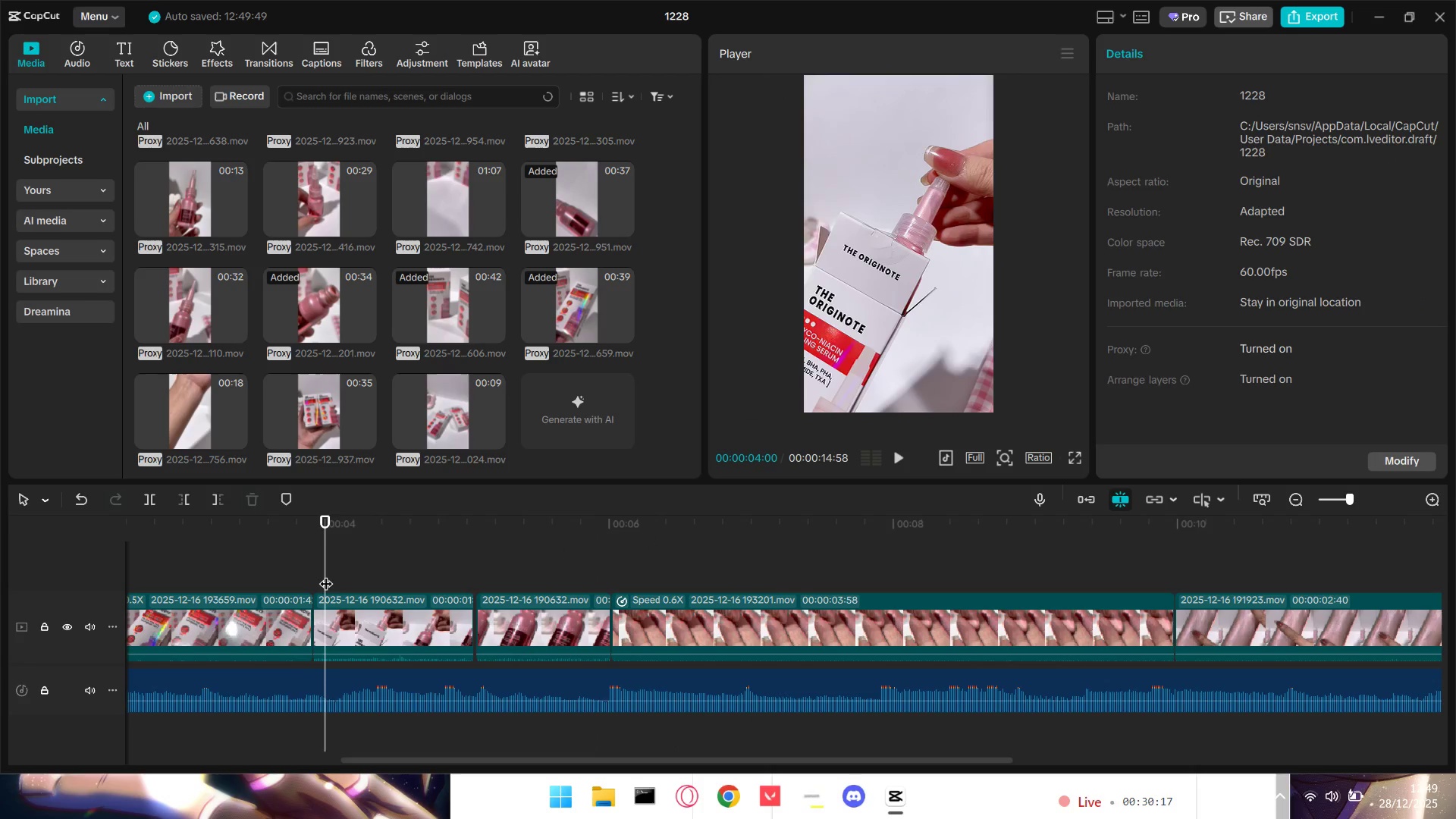 
key(Space)
 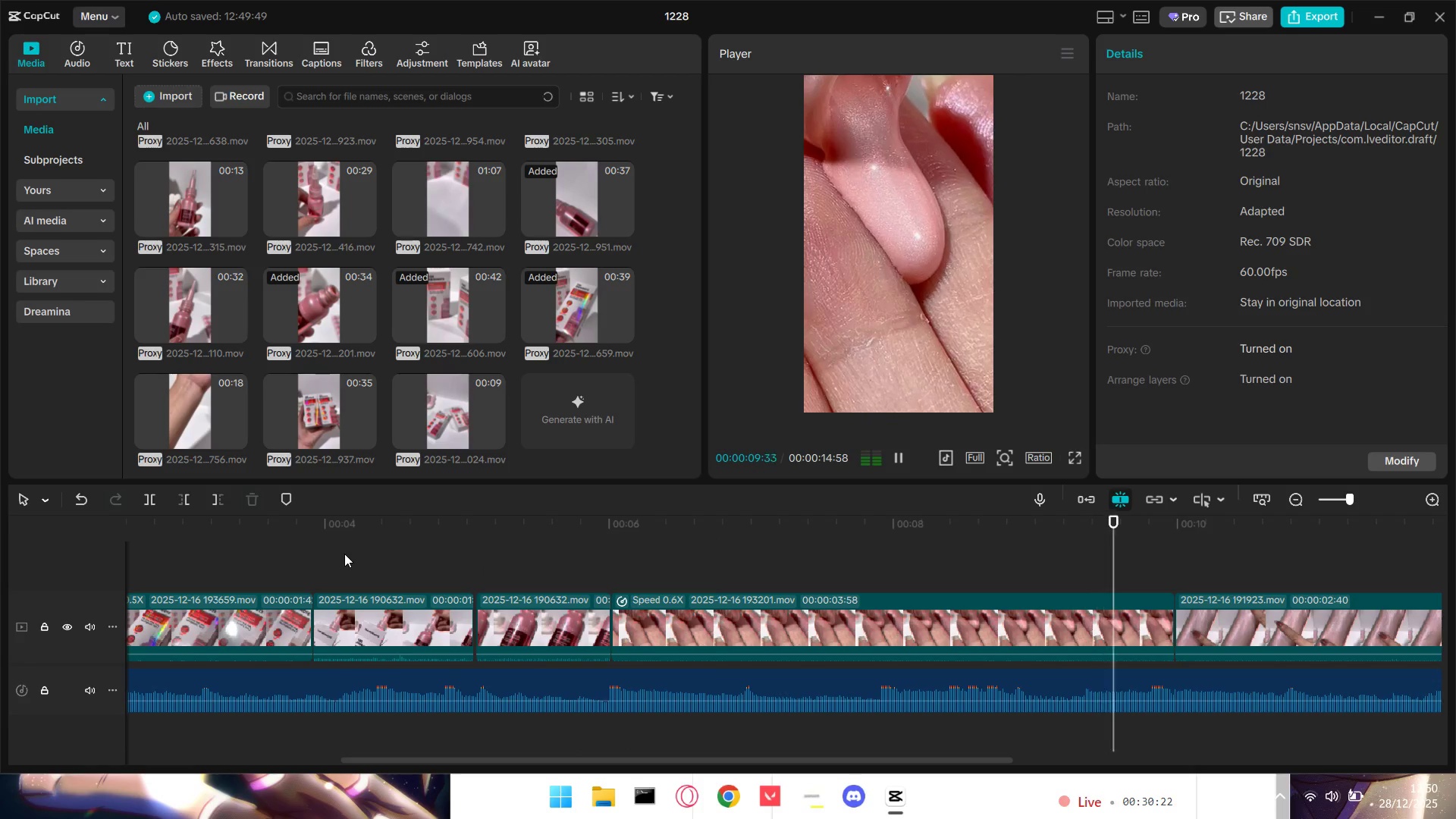 
wait(7.34)
 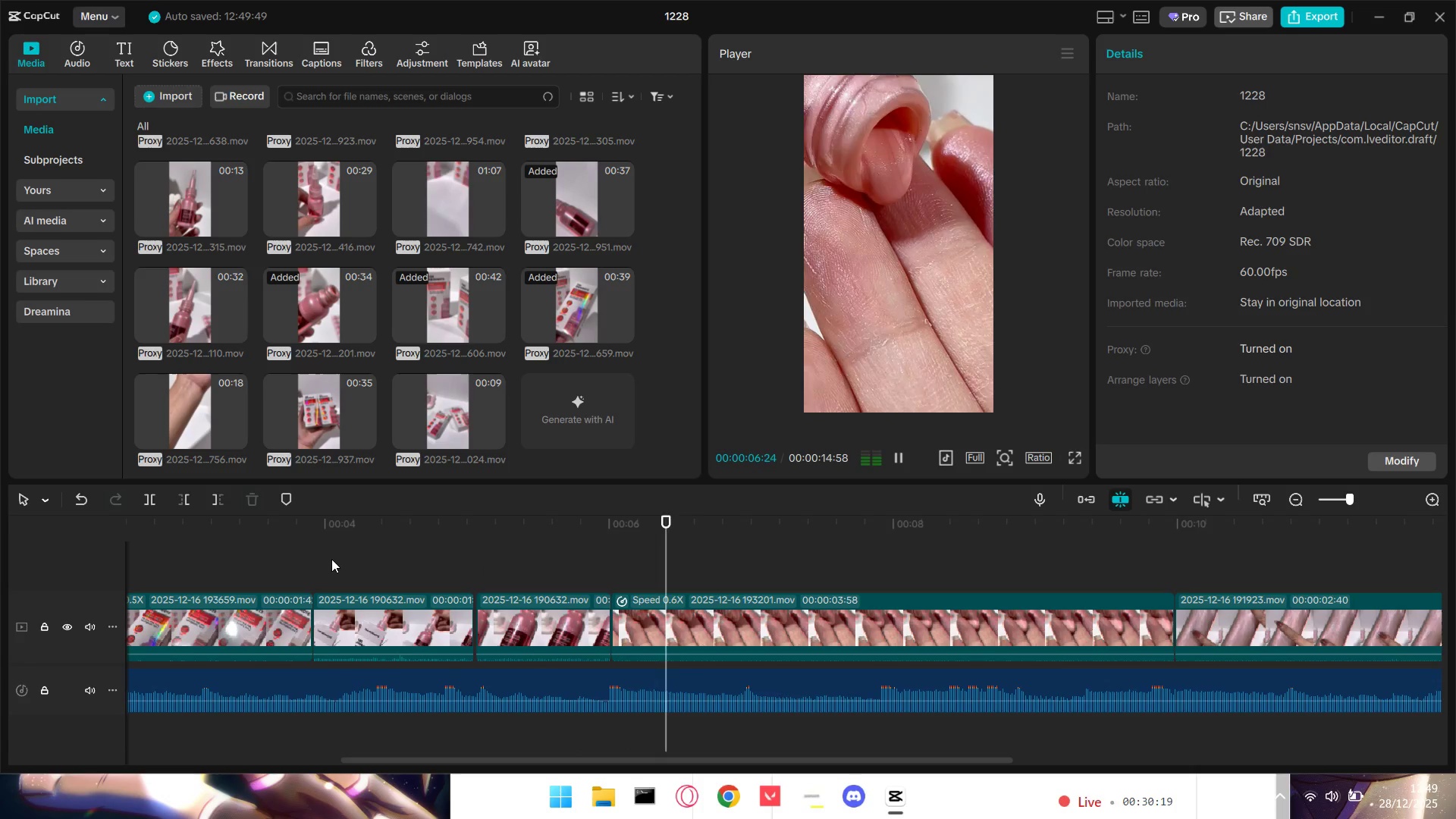 
hold_key(key=ControlLeft, duration=1.12)
scroll: coordinate [606, 627], scroll_direction: down, amount: 14.0
 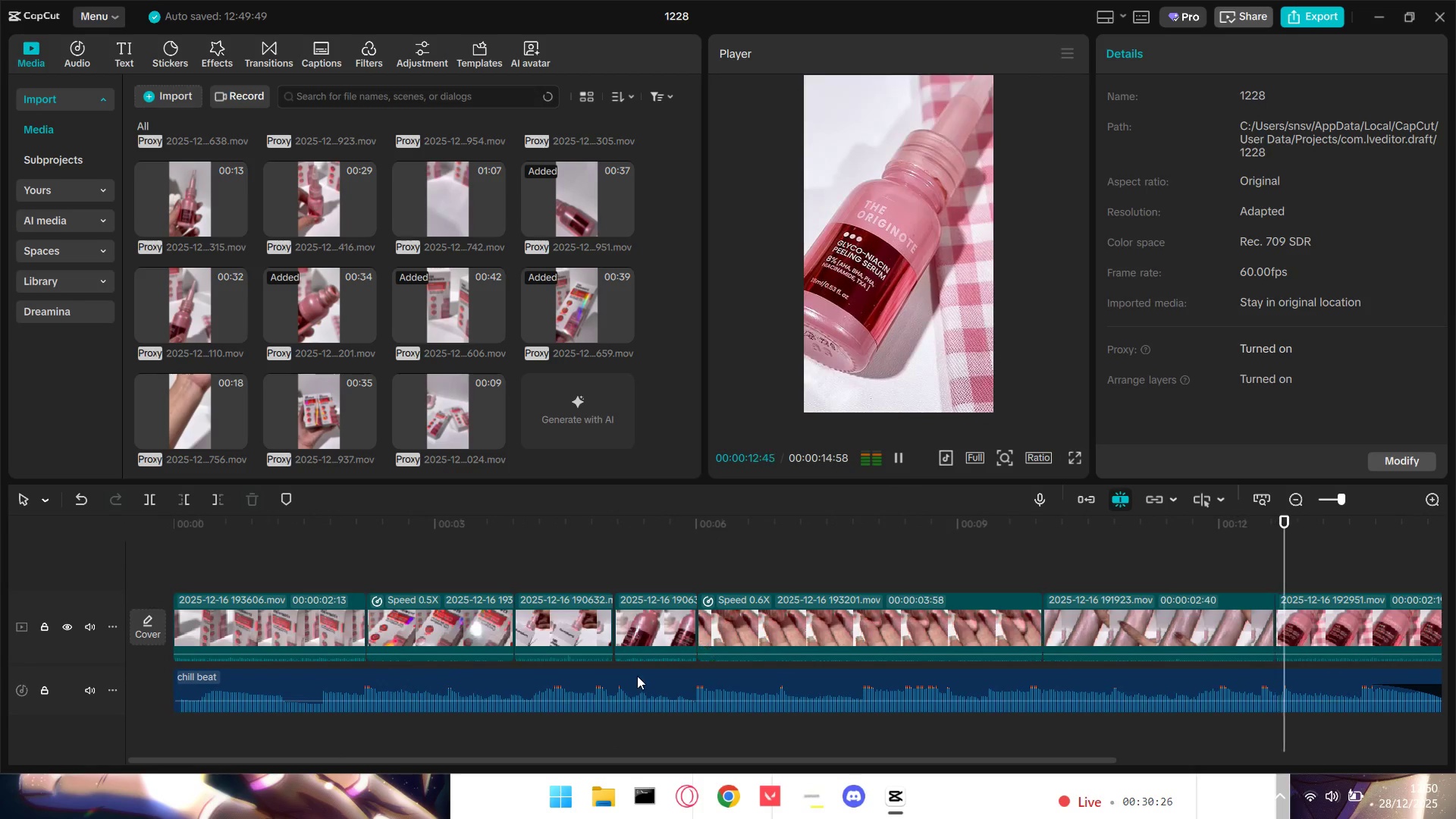 
hold_key(key=ControlLeft, duration=0.48)
scroll: coordinate [636, 676], scroll_direction: down, amount: 4.0
 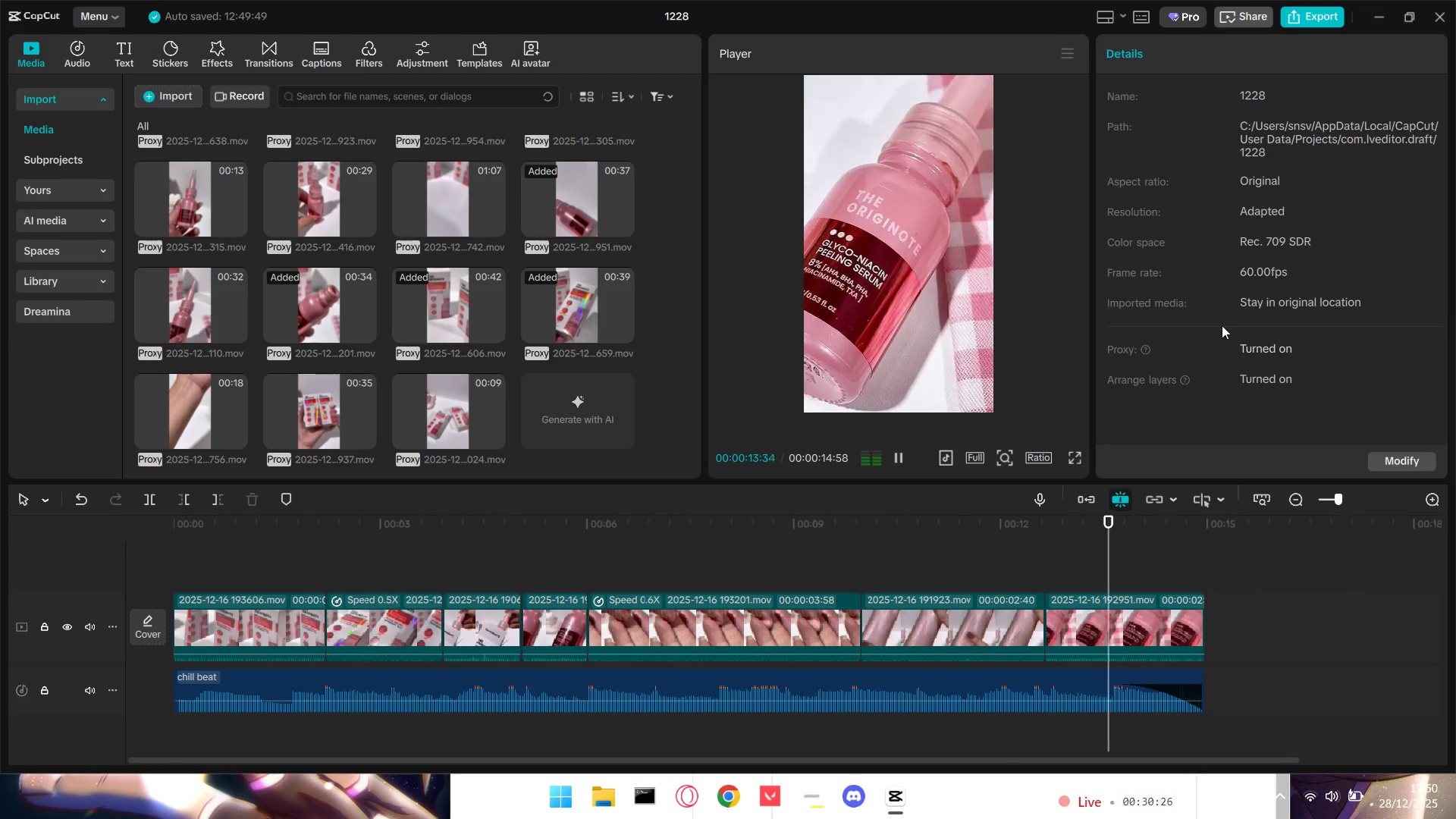 
key(Space)
 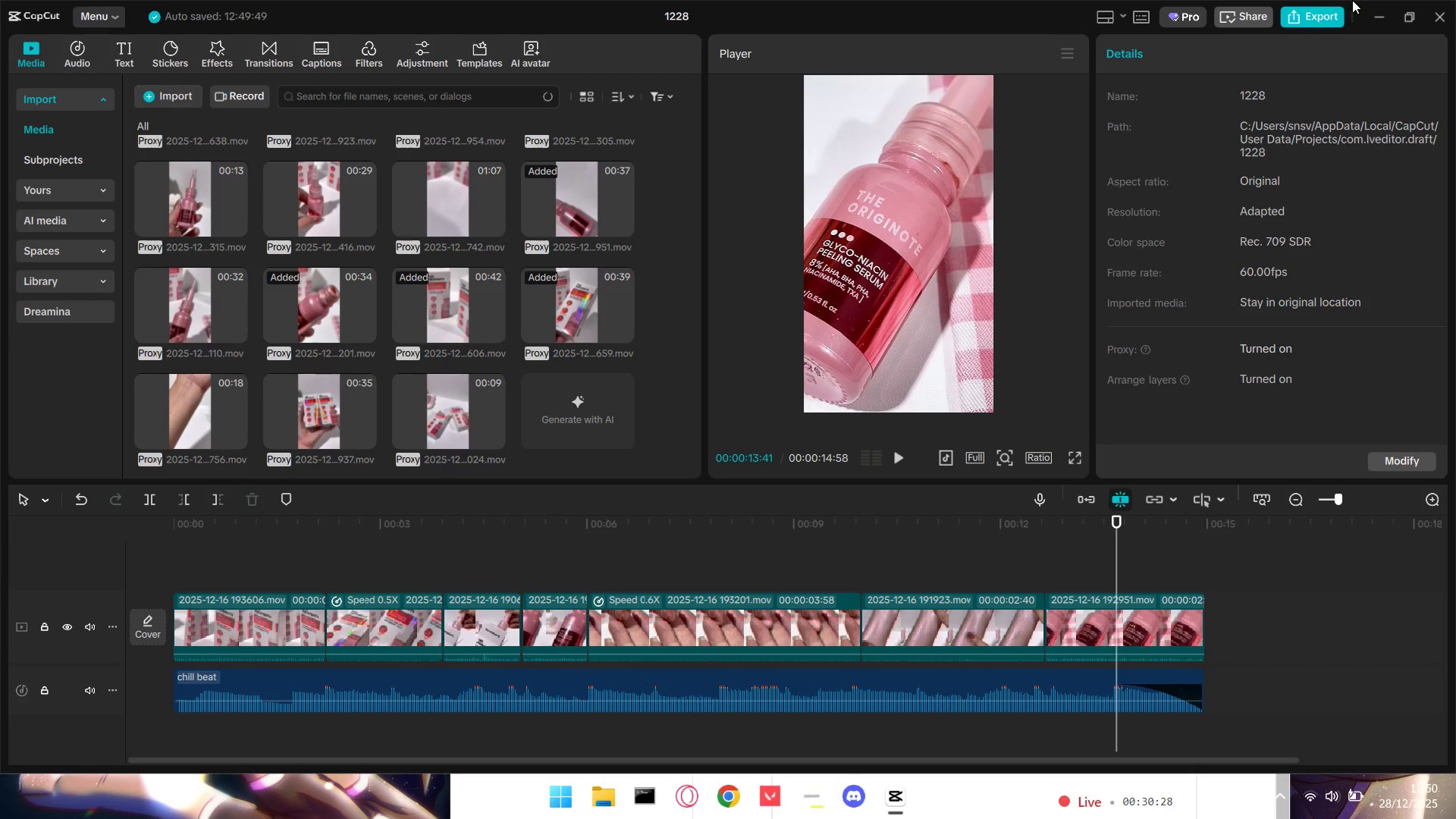 
left_click([1301, 11])
 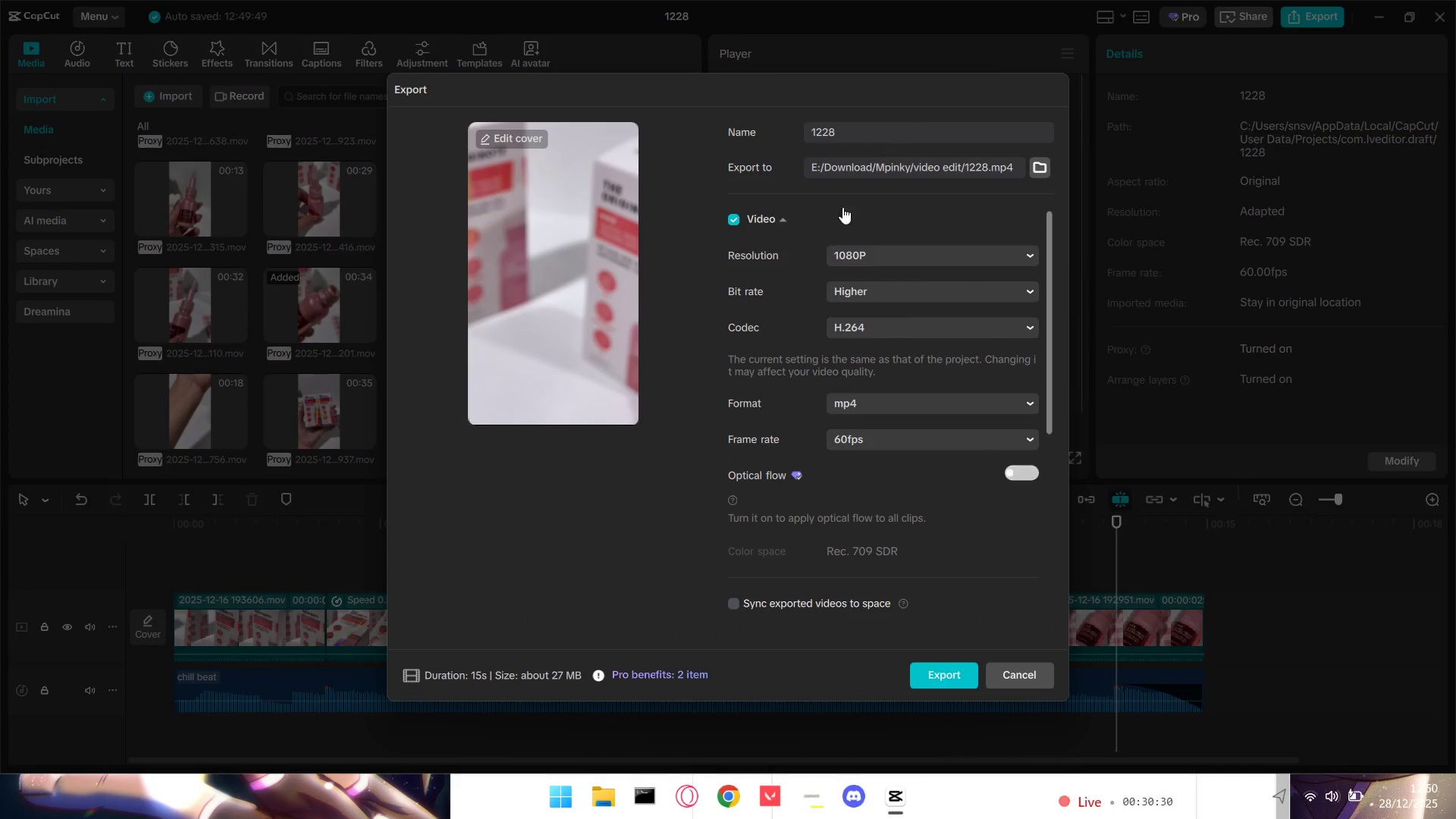 
left_click_drag(start_coordinate=[872, 136], to_coordinate=[770, 131])
 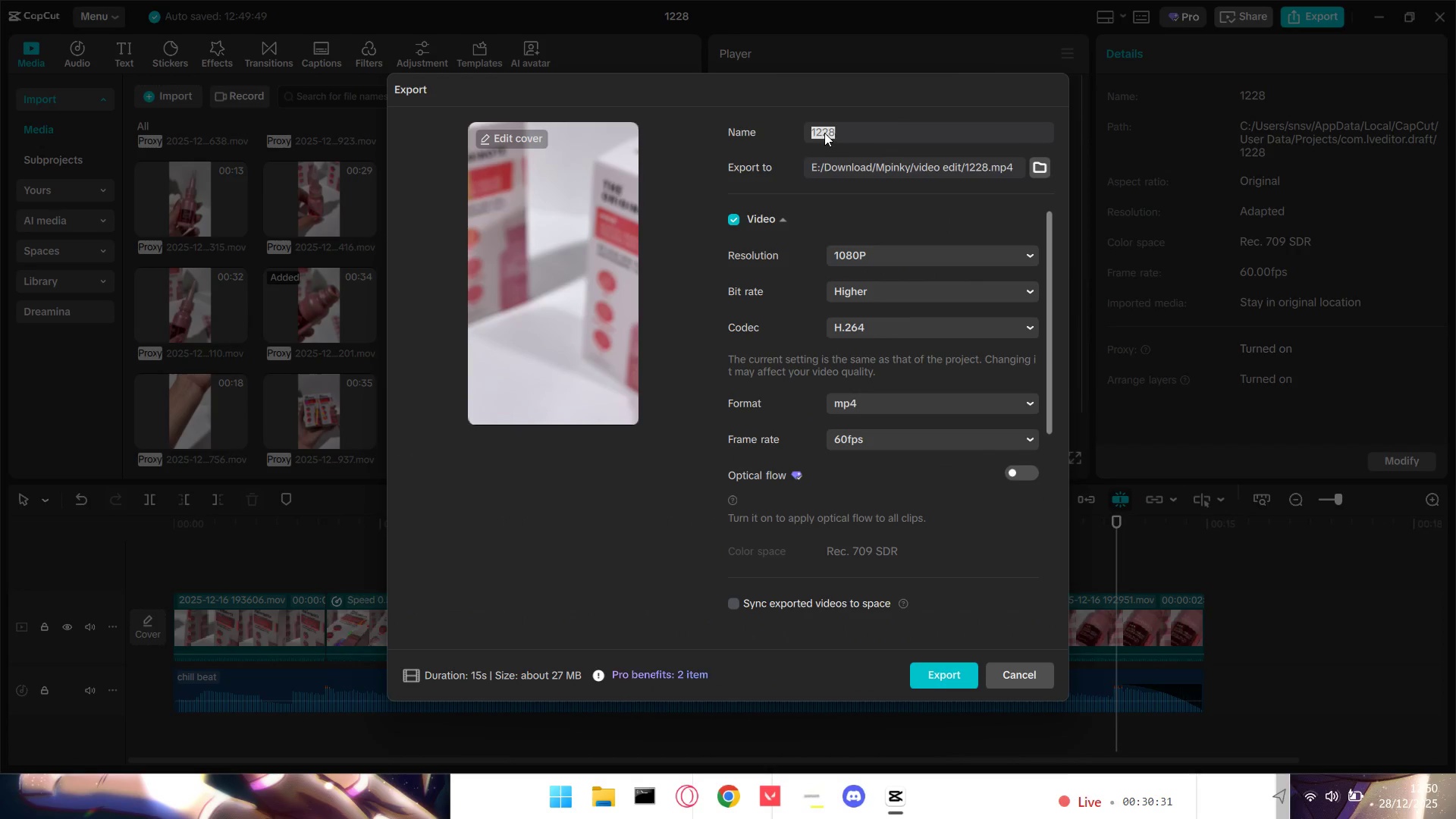 
type(E)
key(Backspace)
type(Originote pr)
key(Backspace)
type(eling serum)
 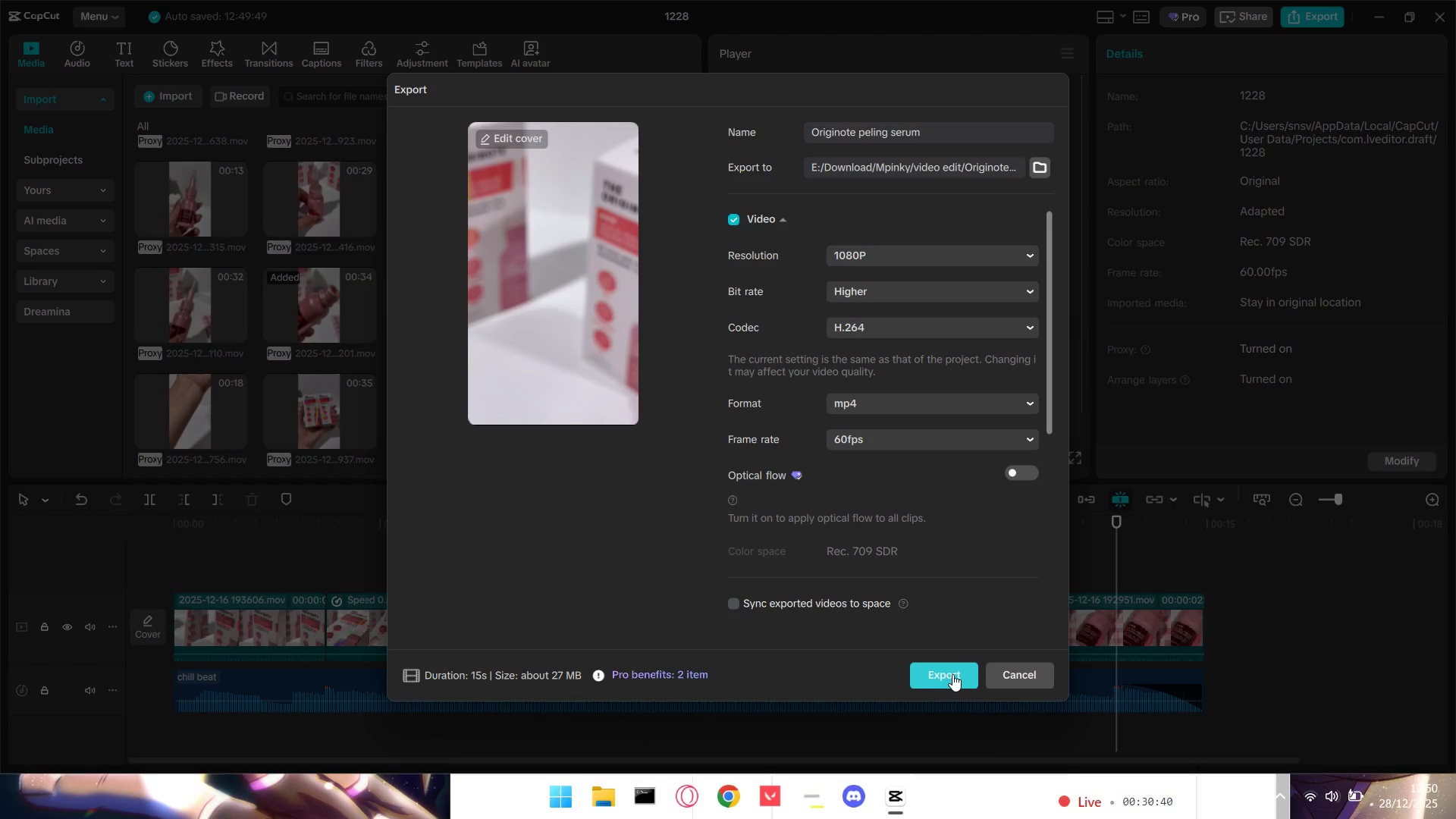 
left_click([953, 674])
 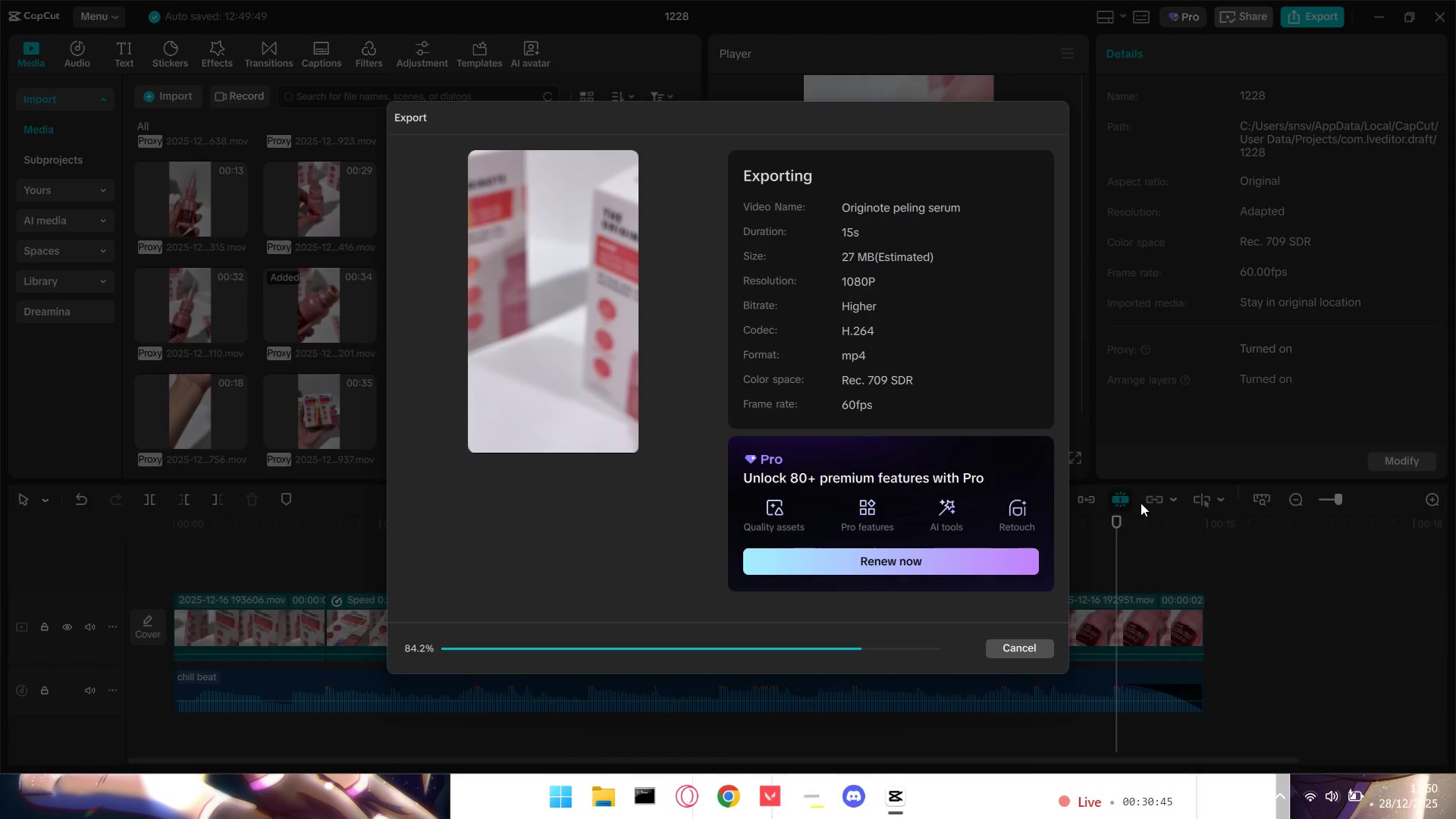 